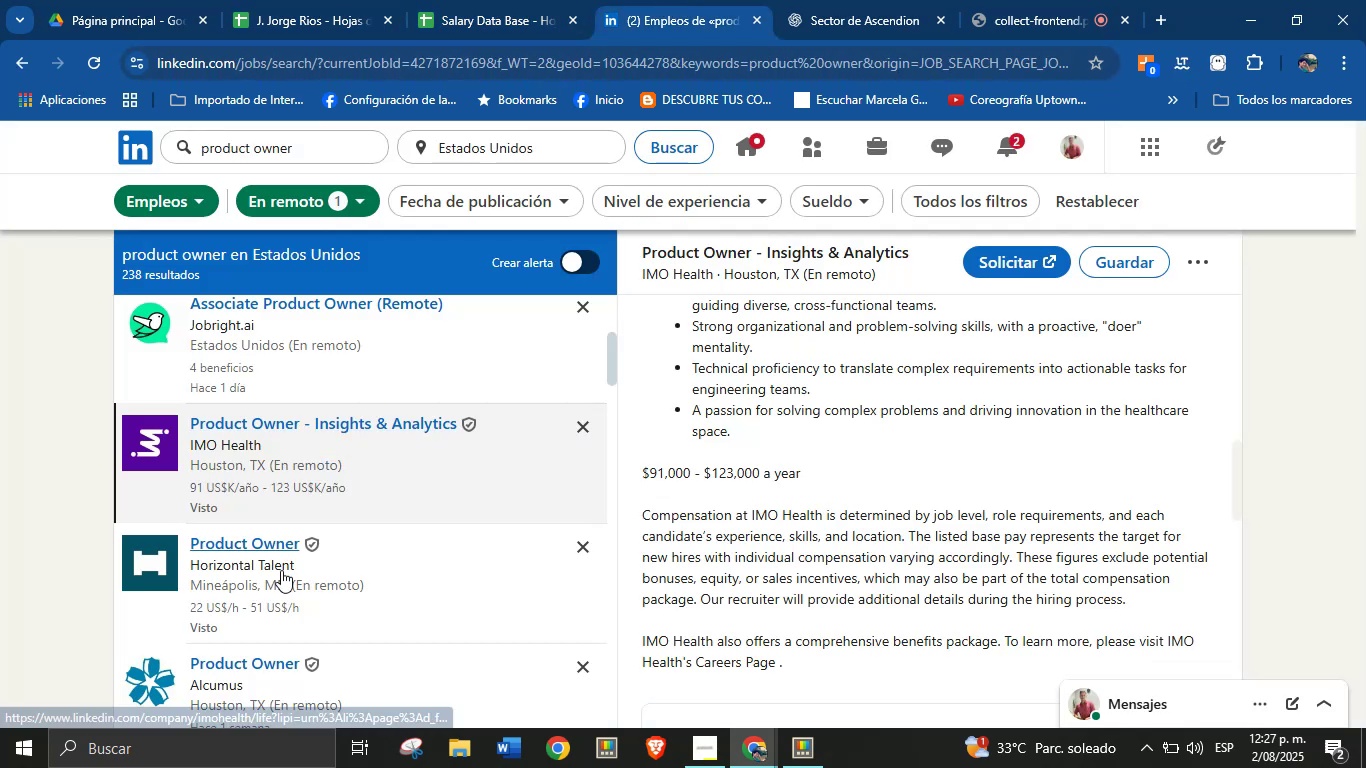 
scroll: coordinate [373, 557], scroll_direction: down, amount: 8.0
 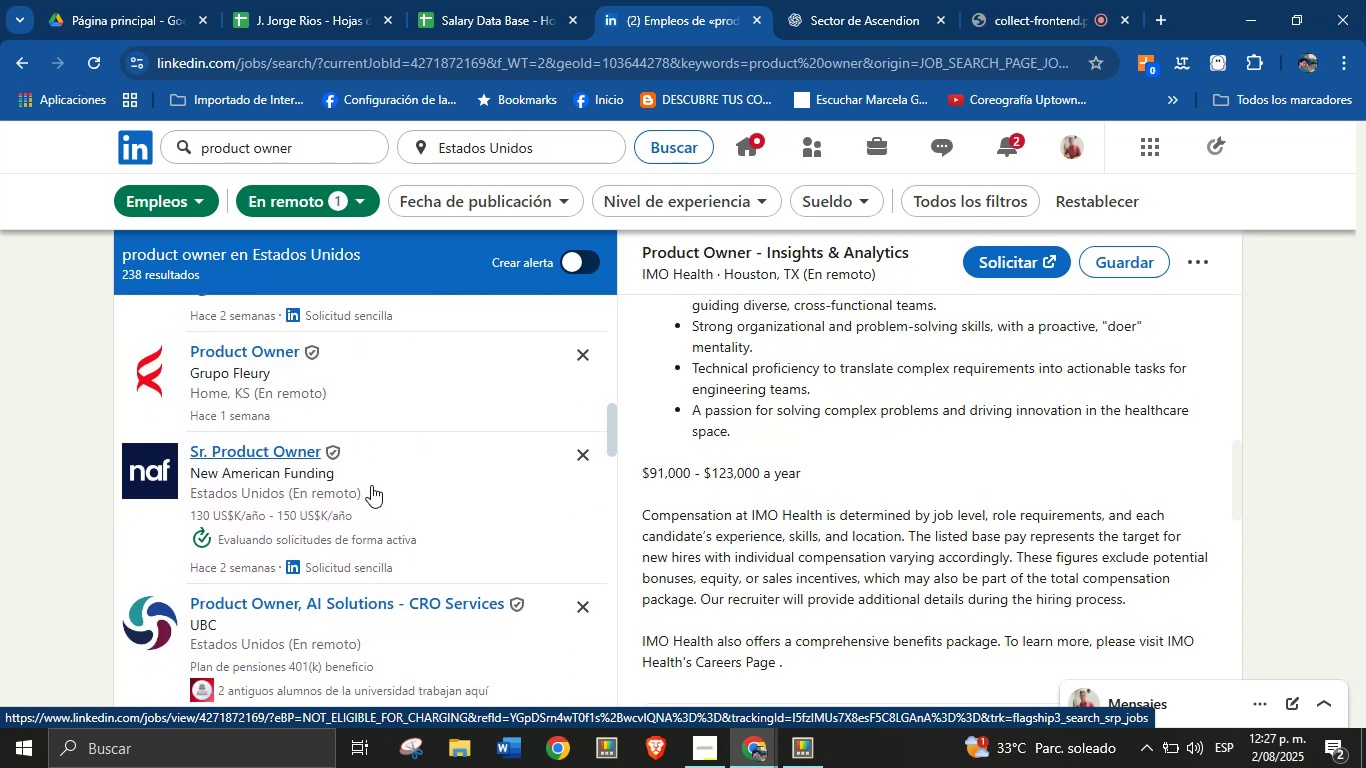 
left_click([371, 480])
 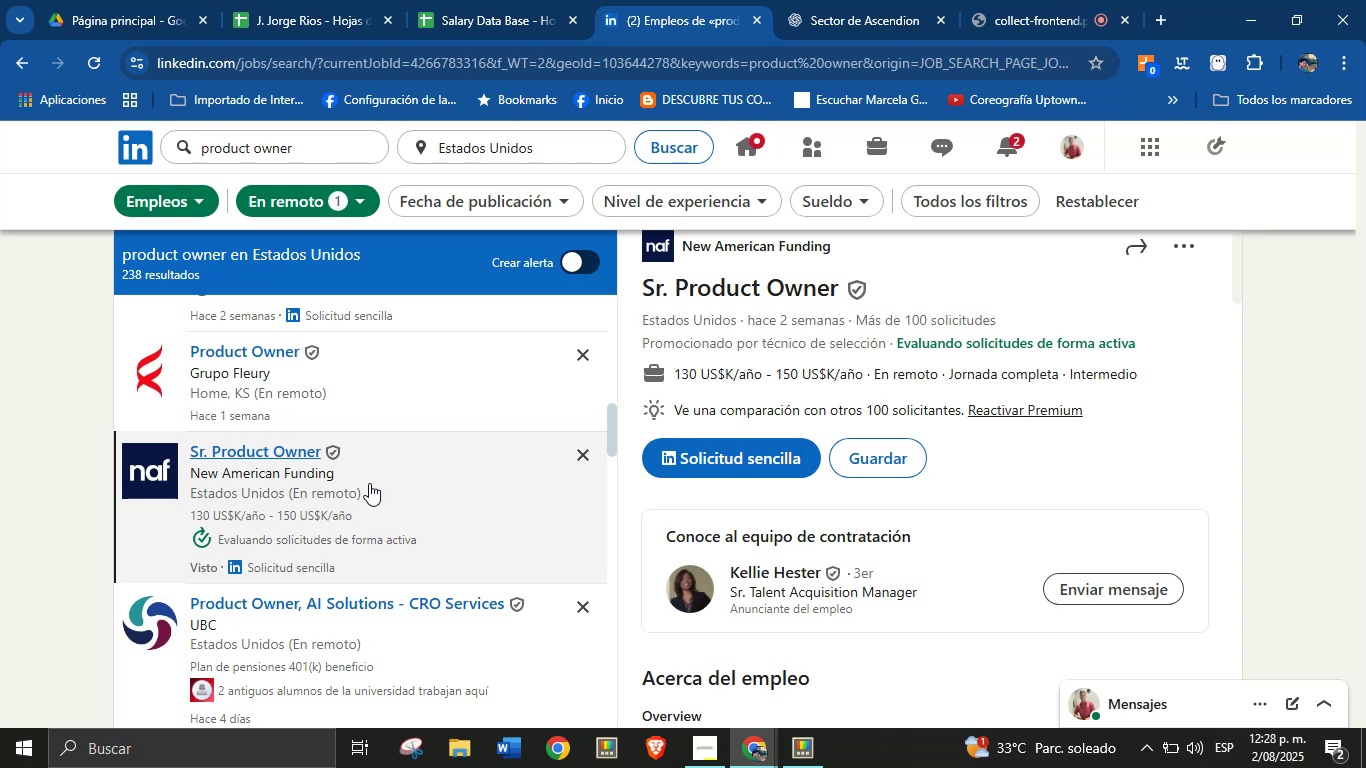 
wait(31.23)
 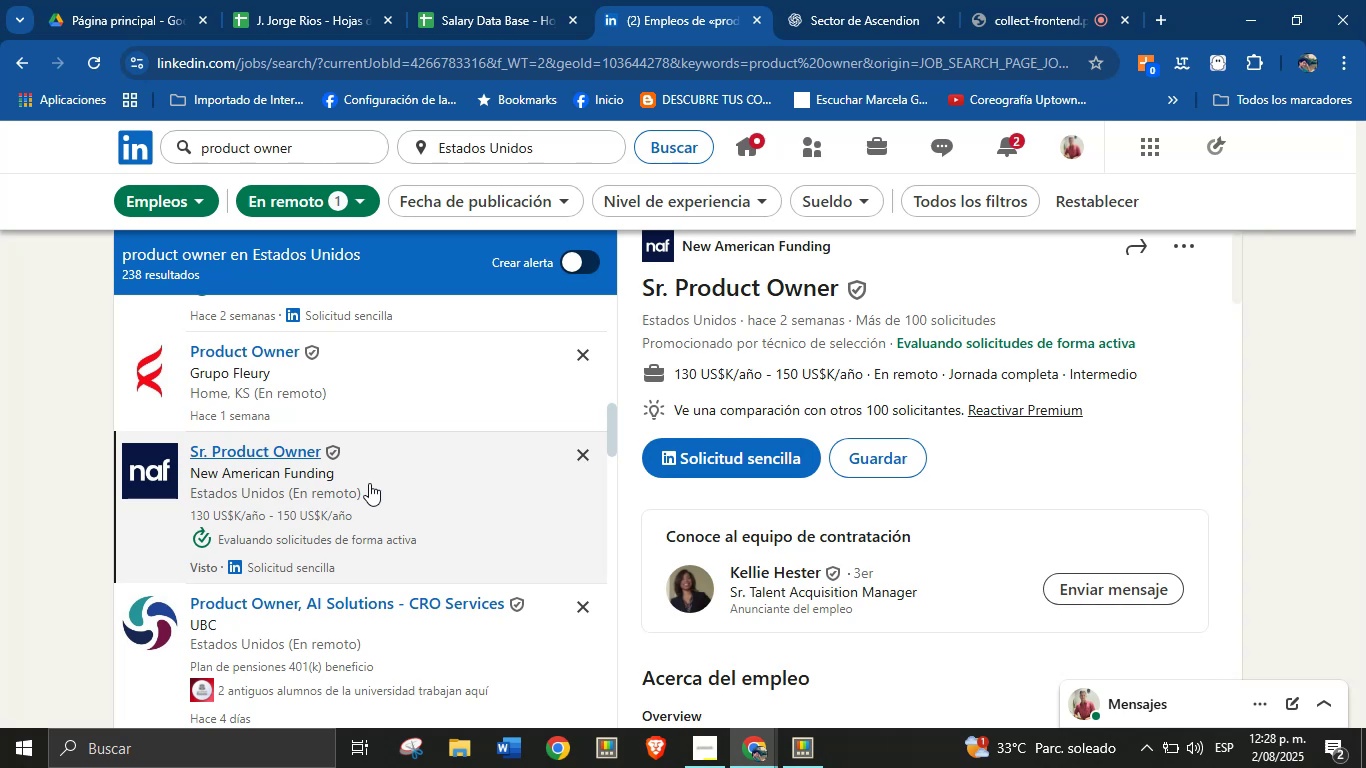 
scroll: coordinate [815, 366], scroll_direction: up, amount: 1.0
 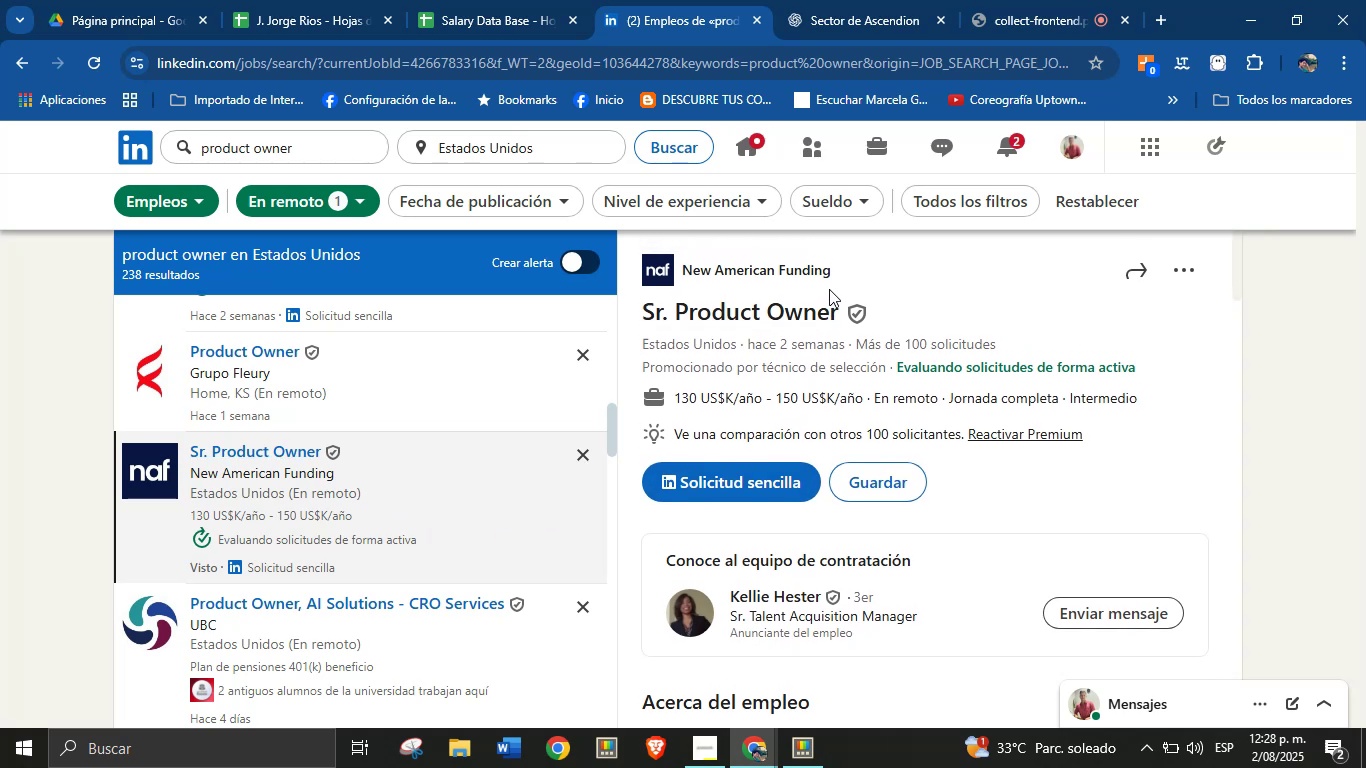 
left_click_drag(start_coordinate=[836, 279], to_coordinate=[685, 275])
 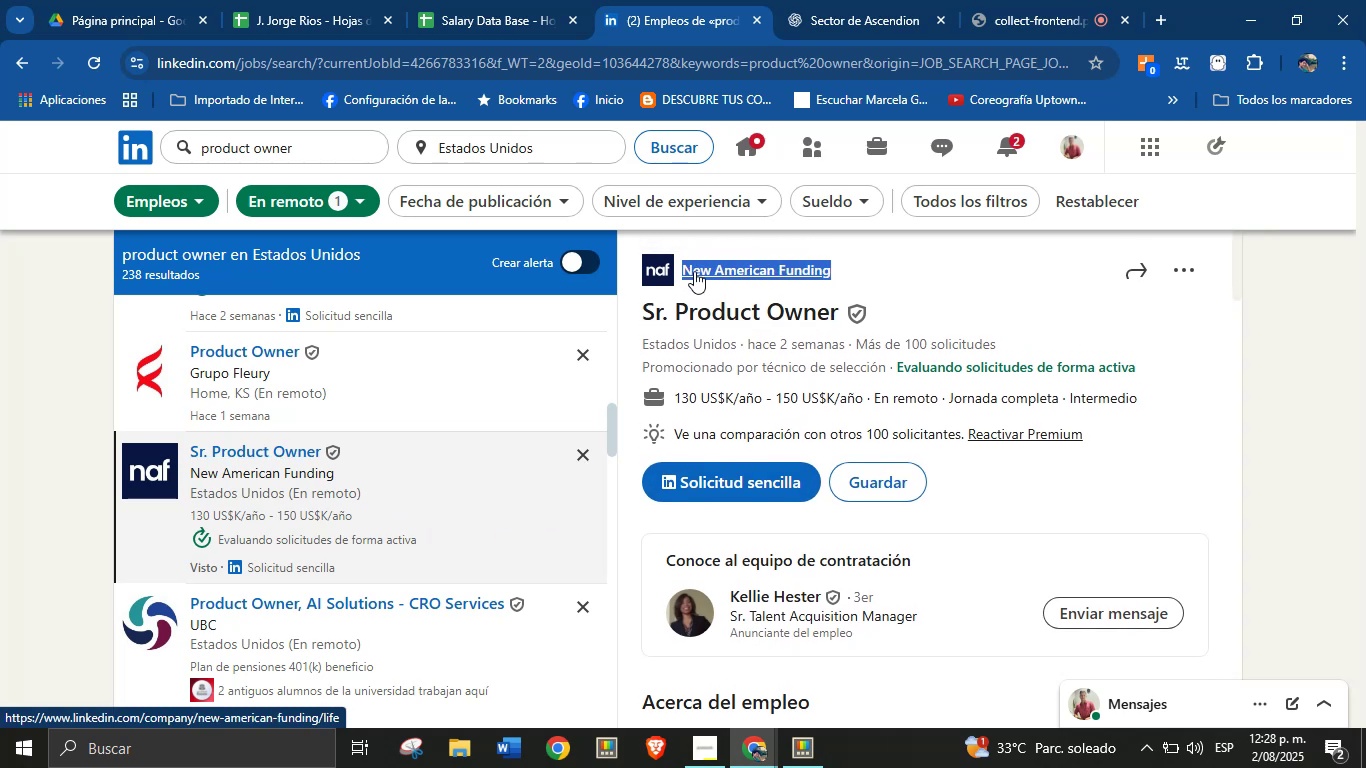 
key(Control+C)
 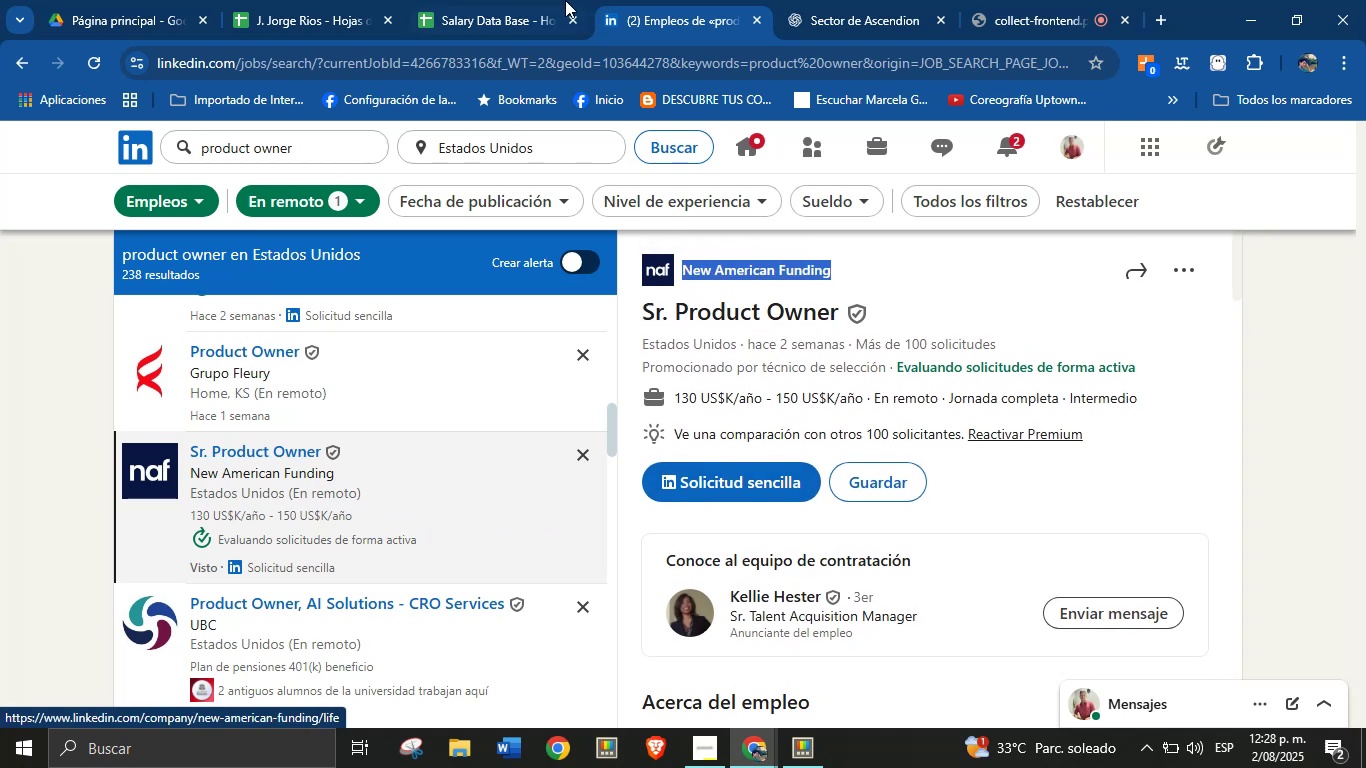 
left_click([499, 0])
 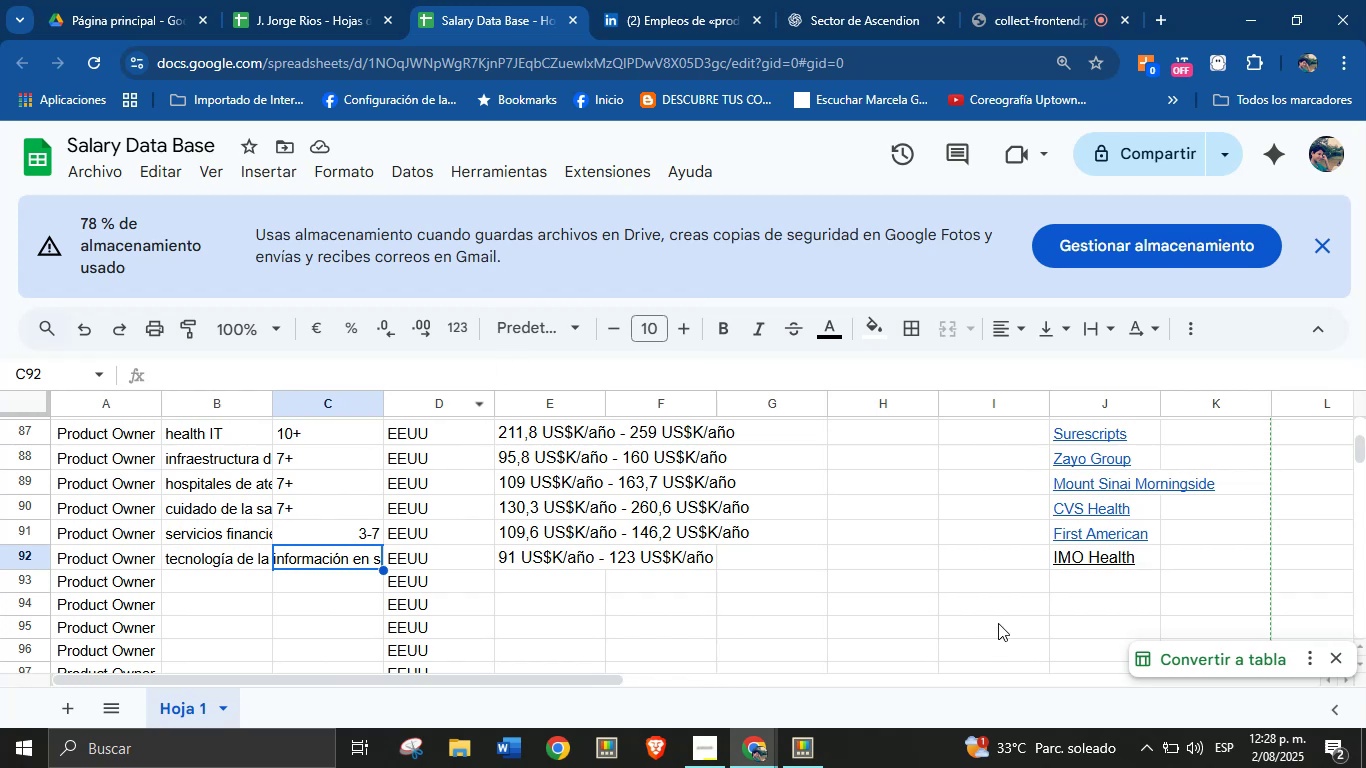 
left_click([1077, 582])
 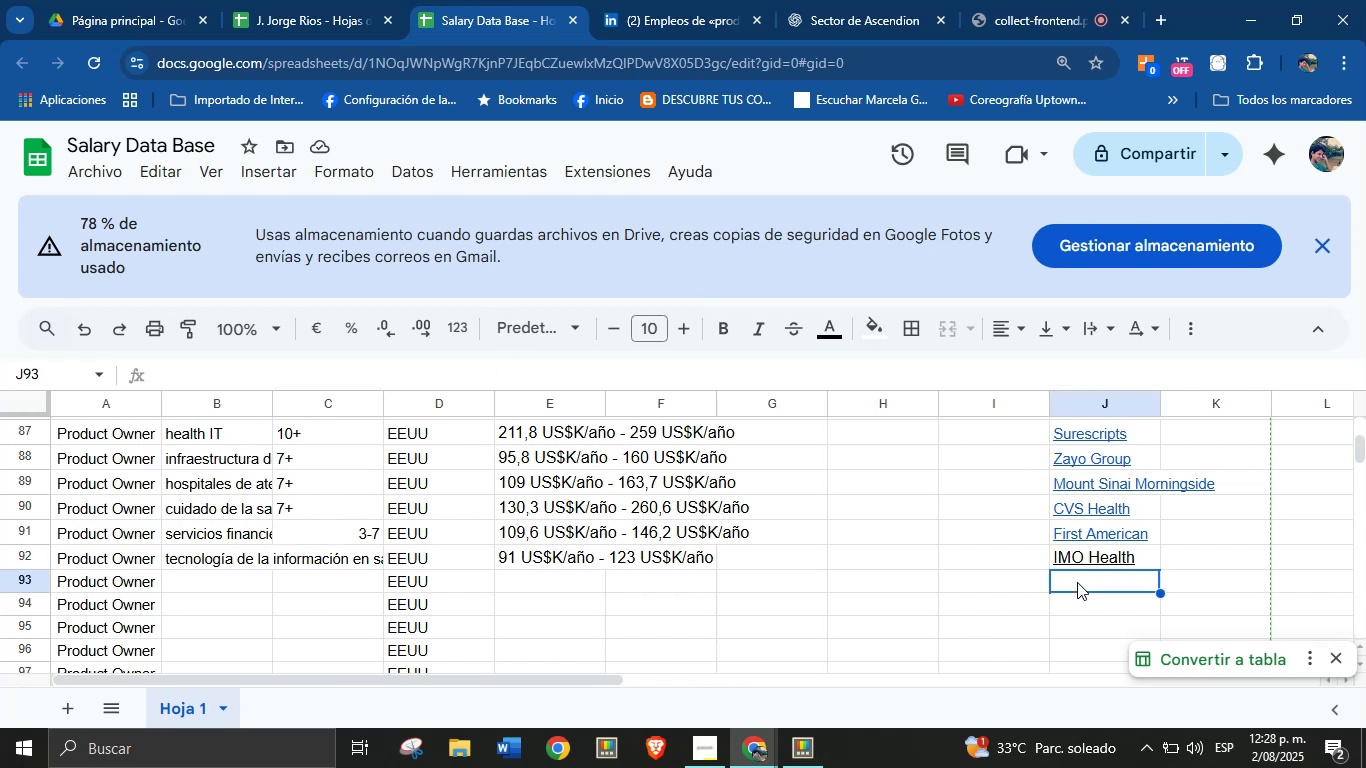 
key(Control+V)
 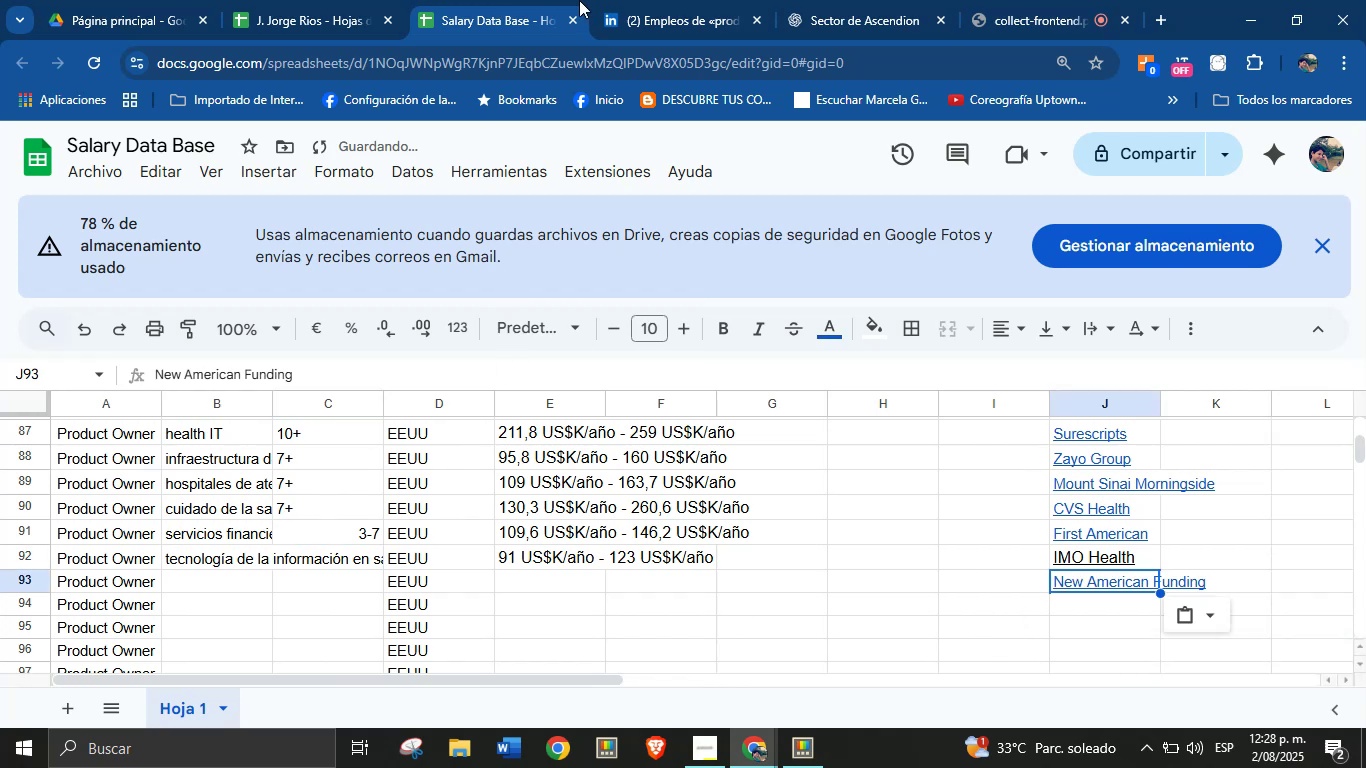 
left_click([626, 0])
 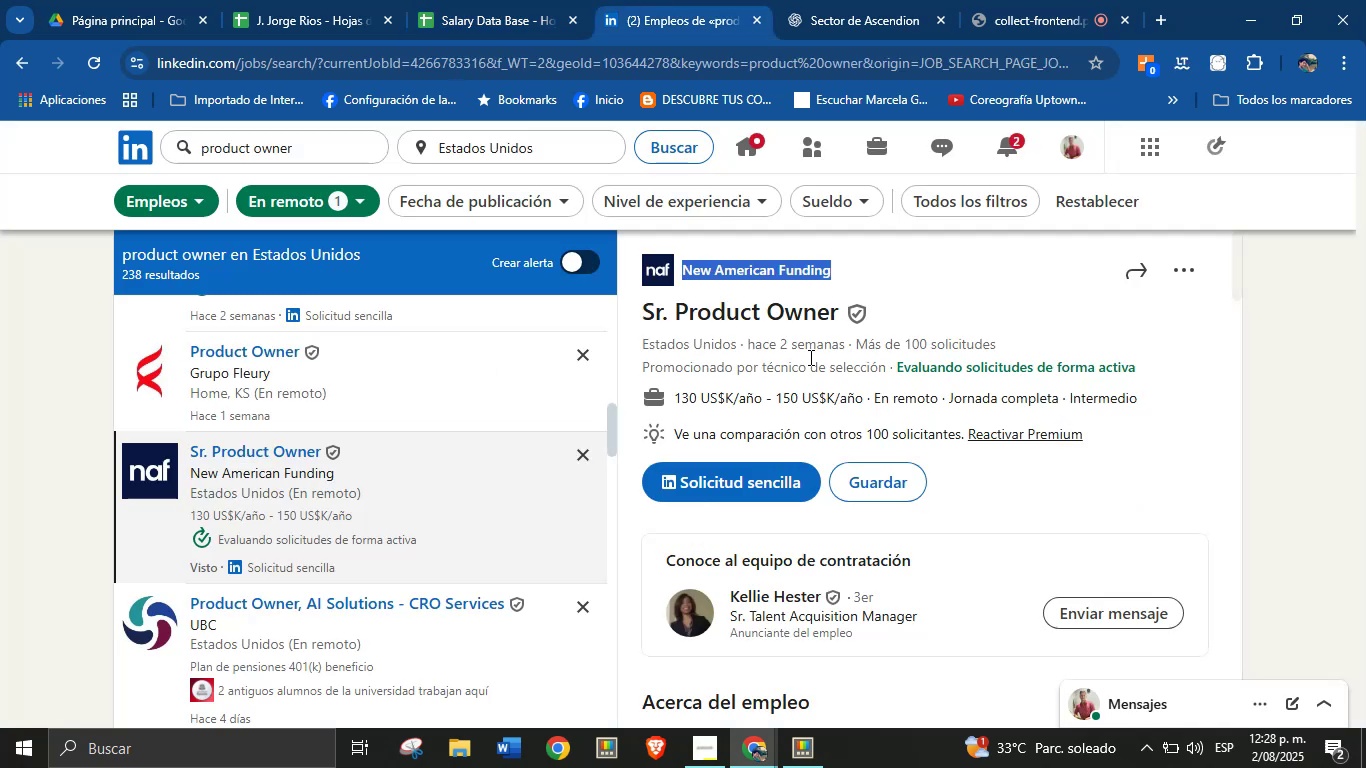 
left_click([821, 353])
 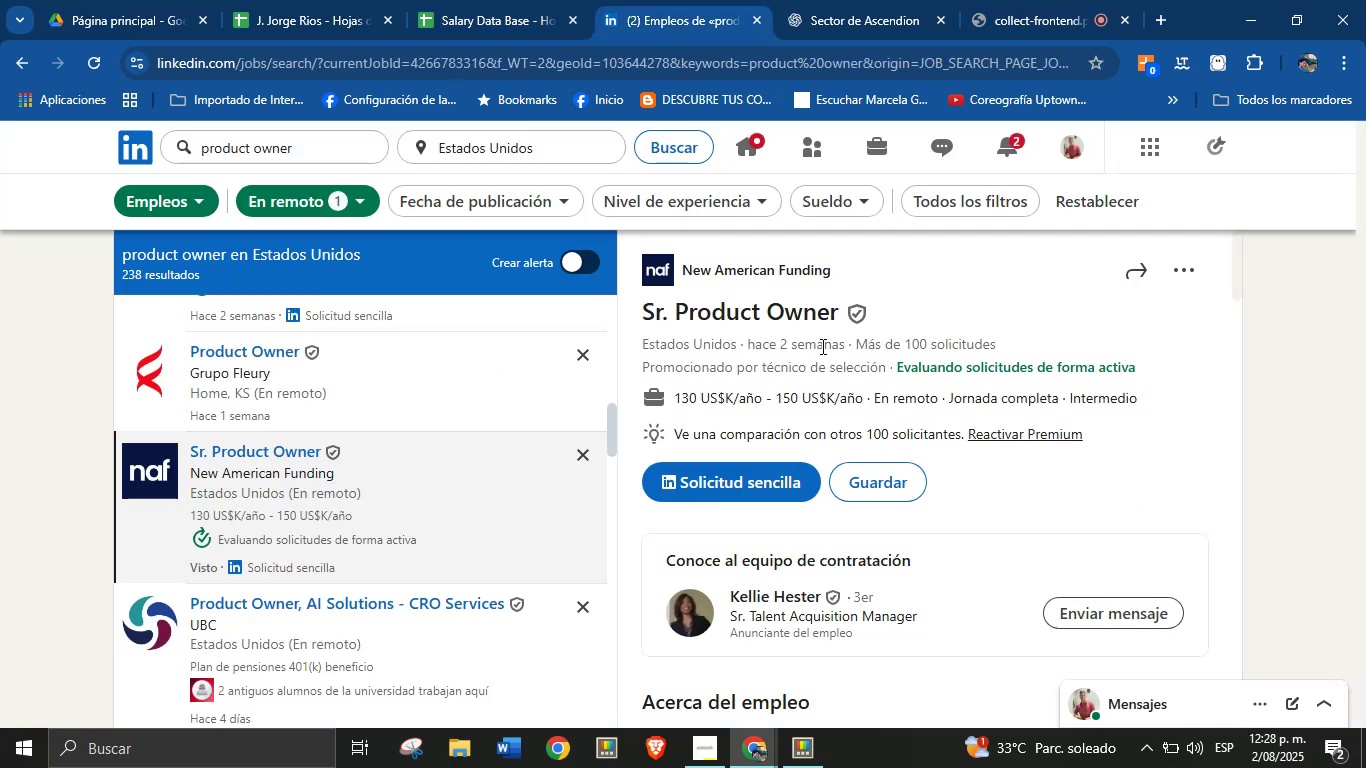 
scroll: coordinate [867, 500], scroll_direction: down, amount: 5.0
 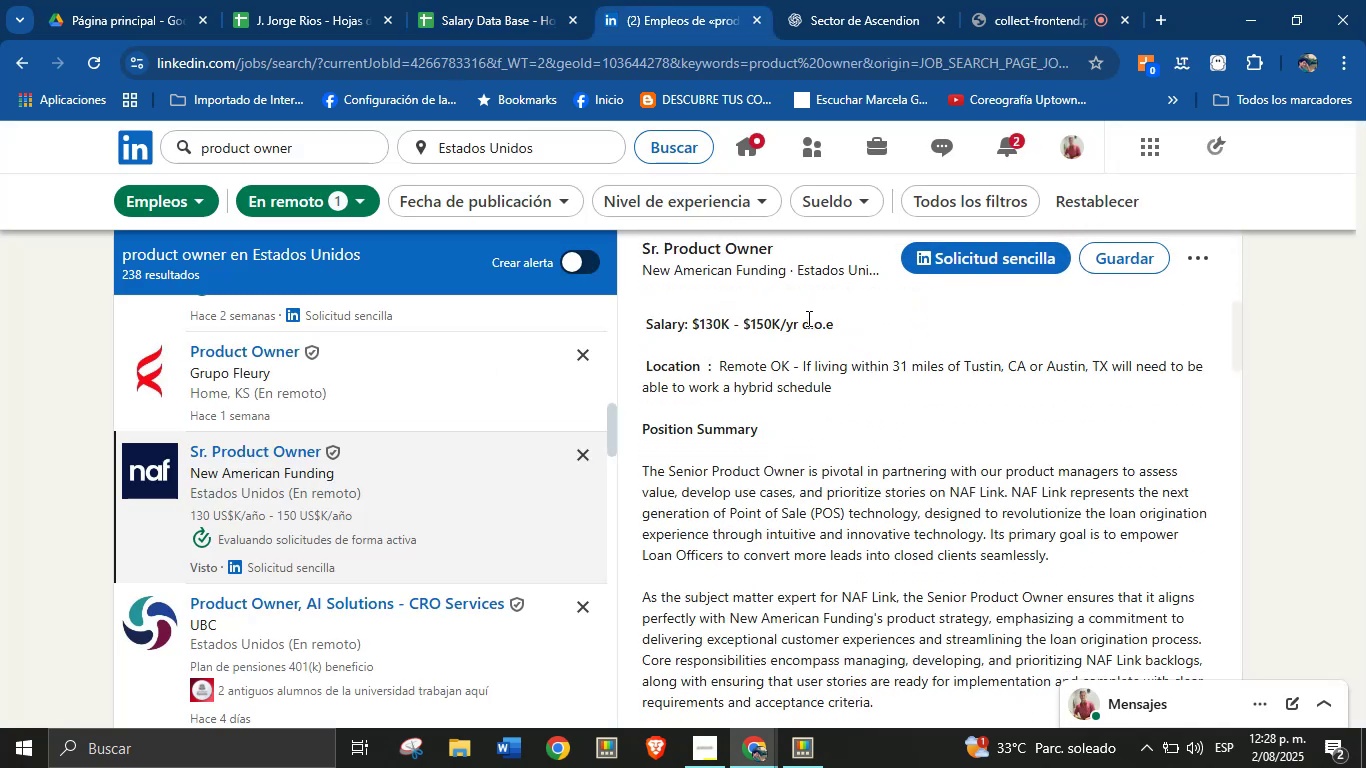 
scroll: coordinate [786, 460], scroll_direction: up, amount: 10.0
 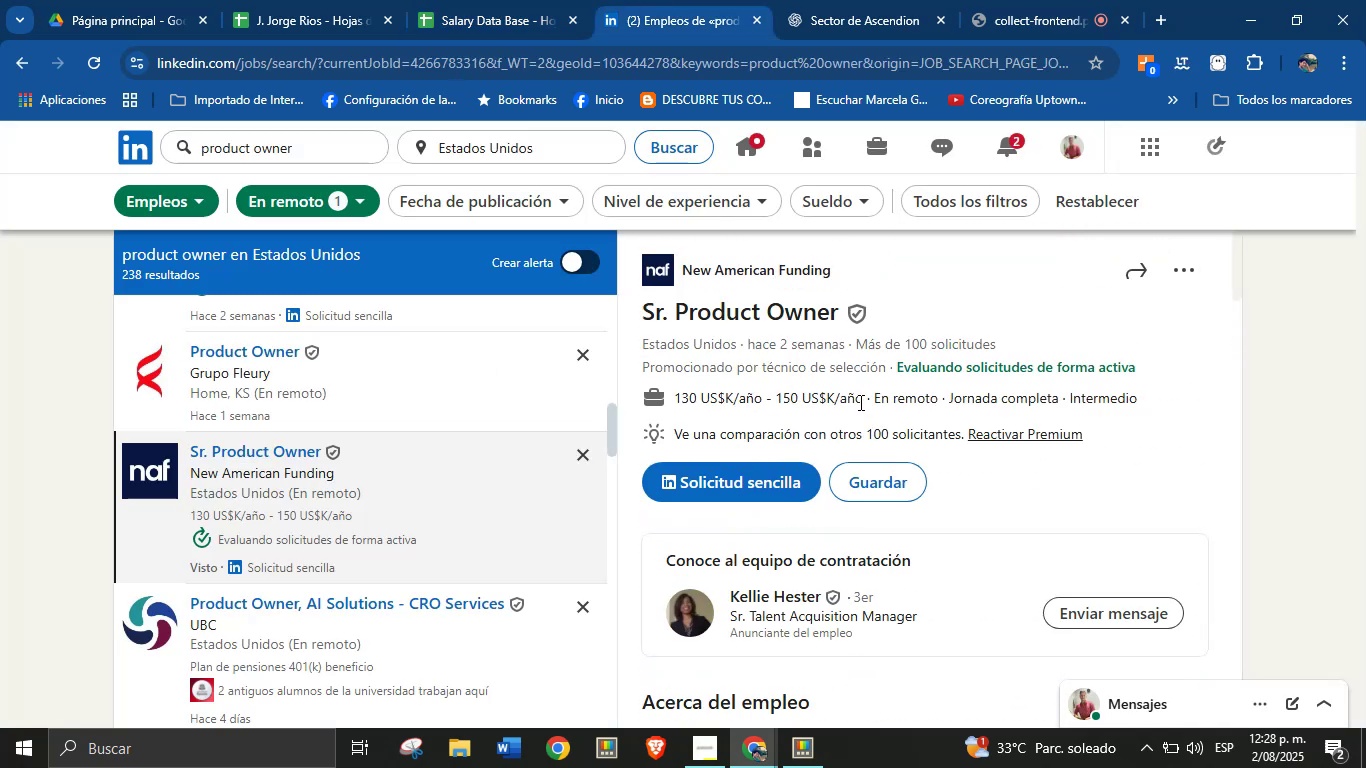 
left_click_drag(start_coordinate=[862, 403], to_coordinate=[675, 405])
 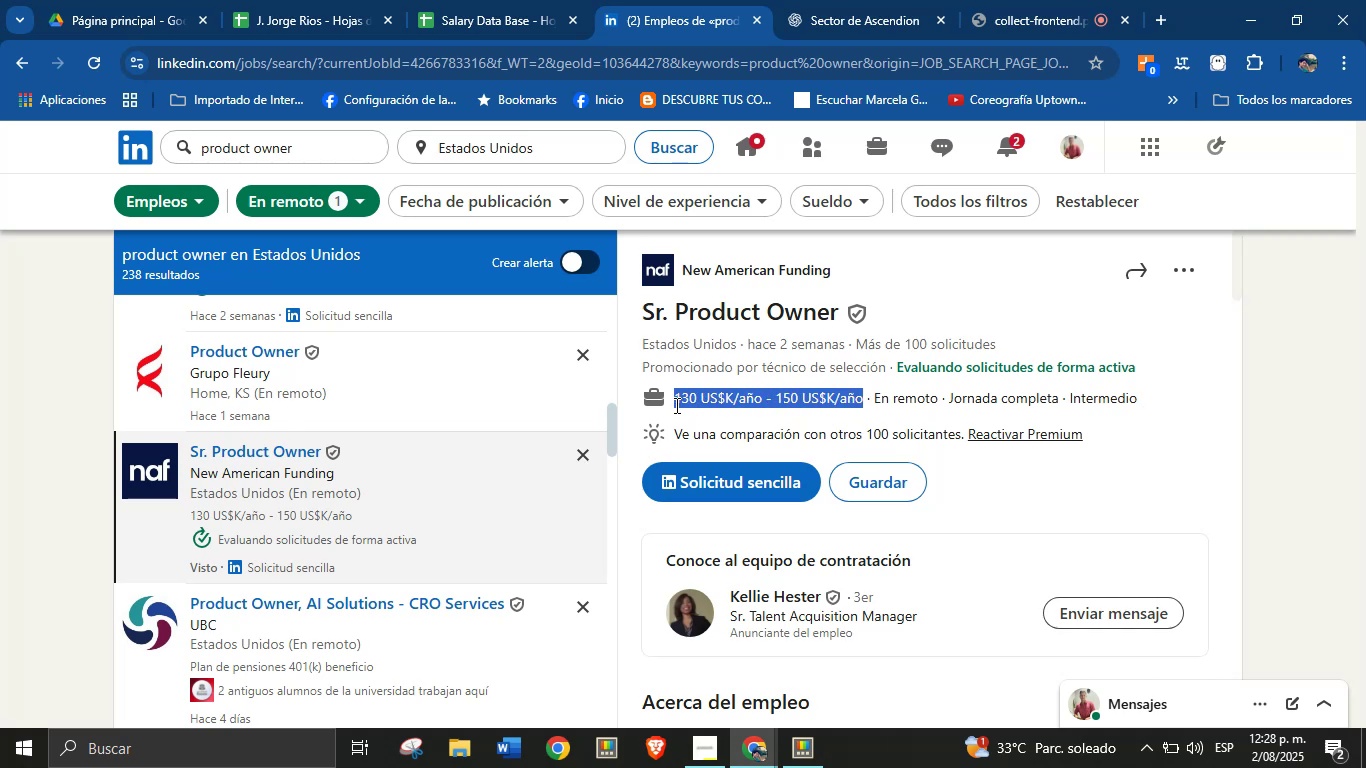 
key(Control+C)
 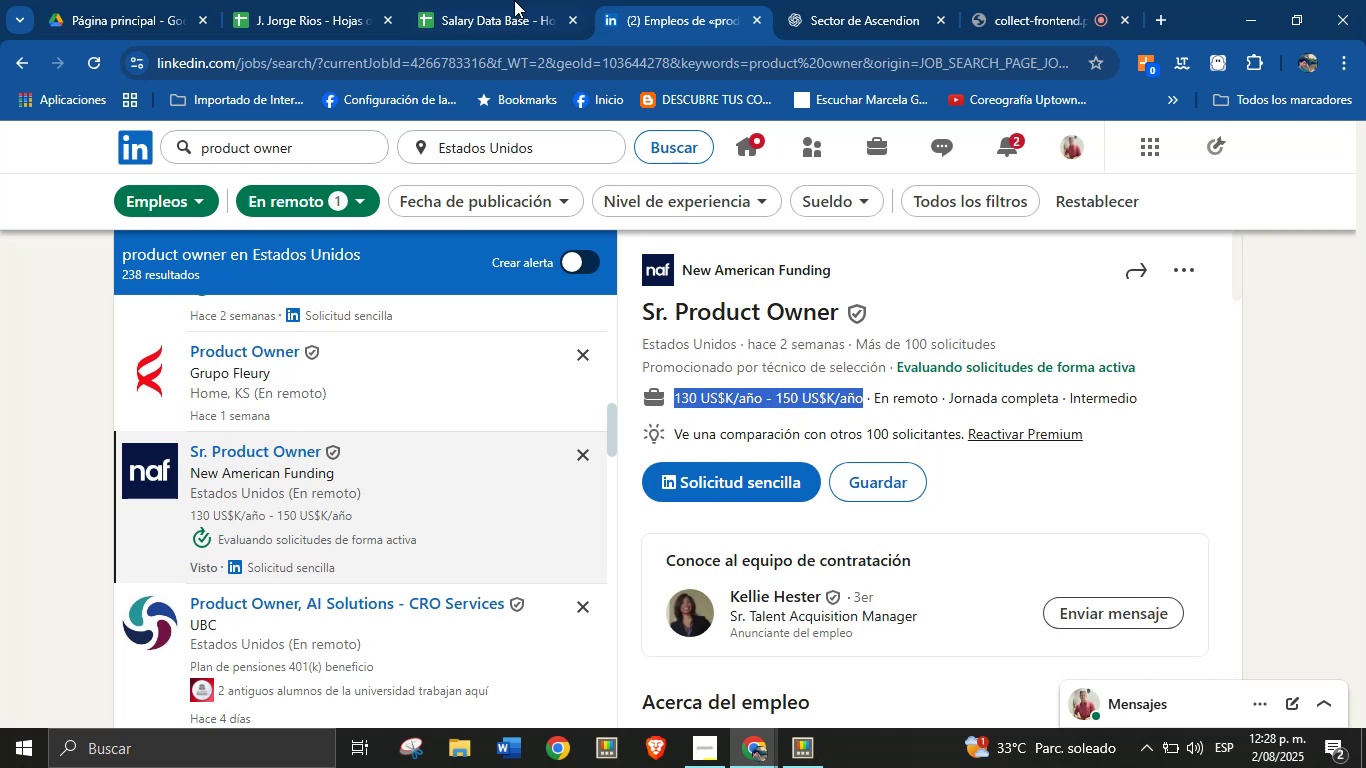 
left_click([502, 0])
 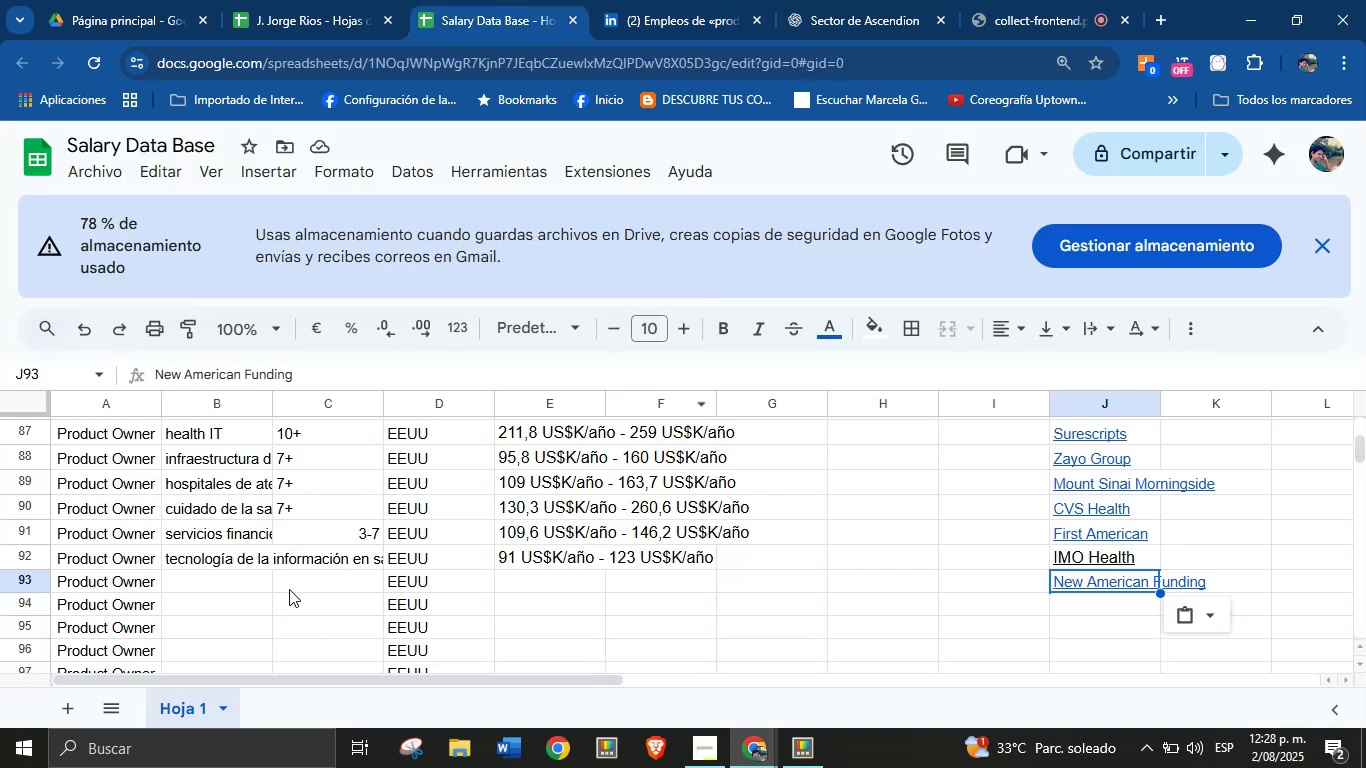 
left_click([543, 576])
 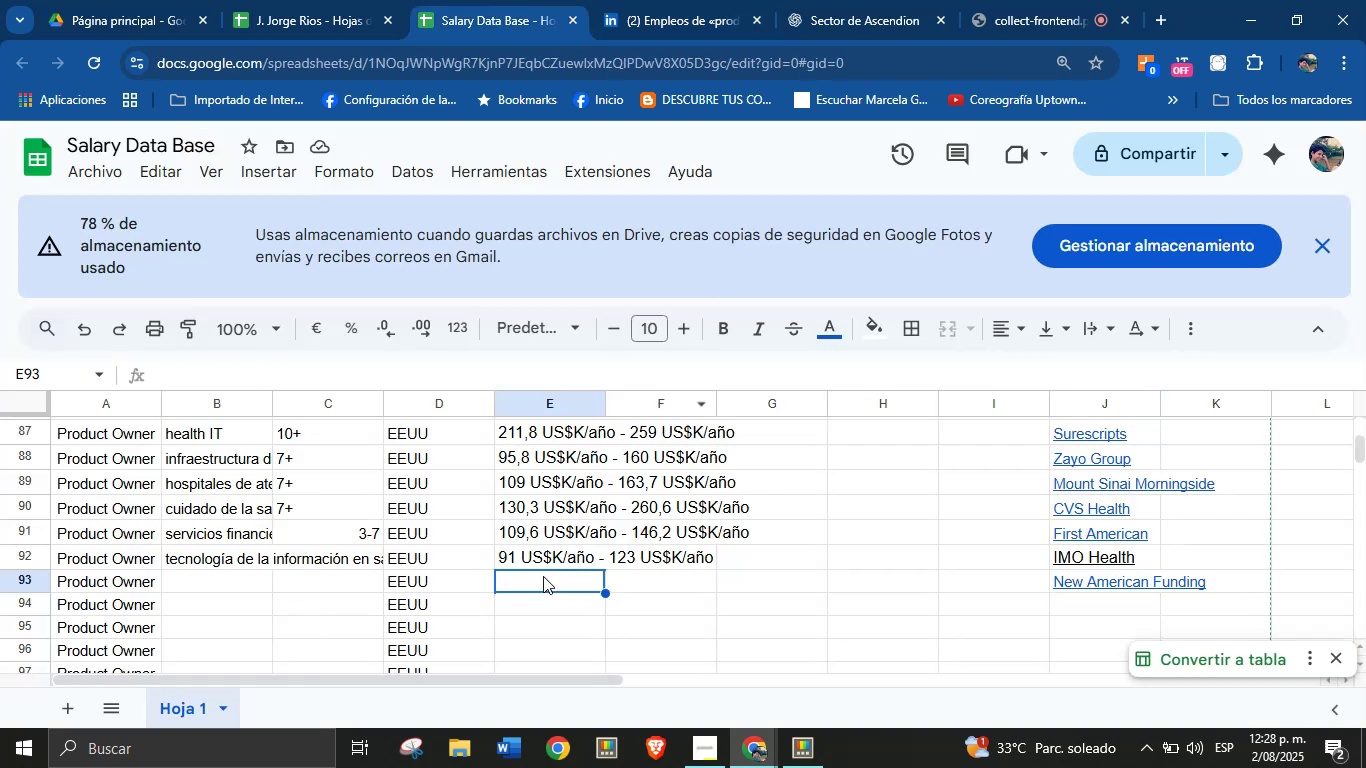 
key(Control+V)
 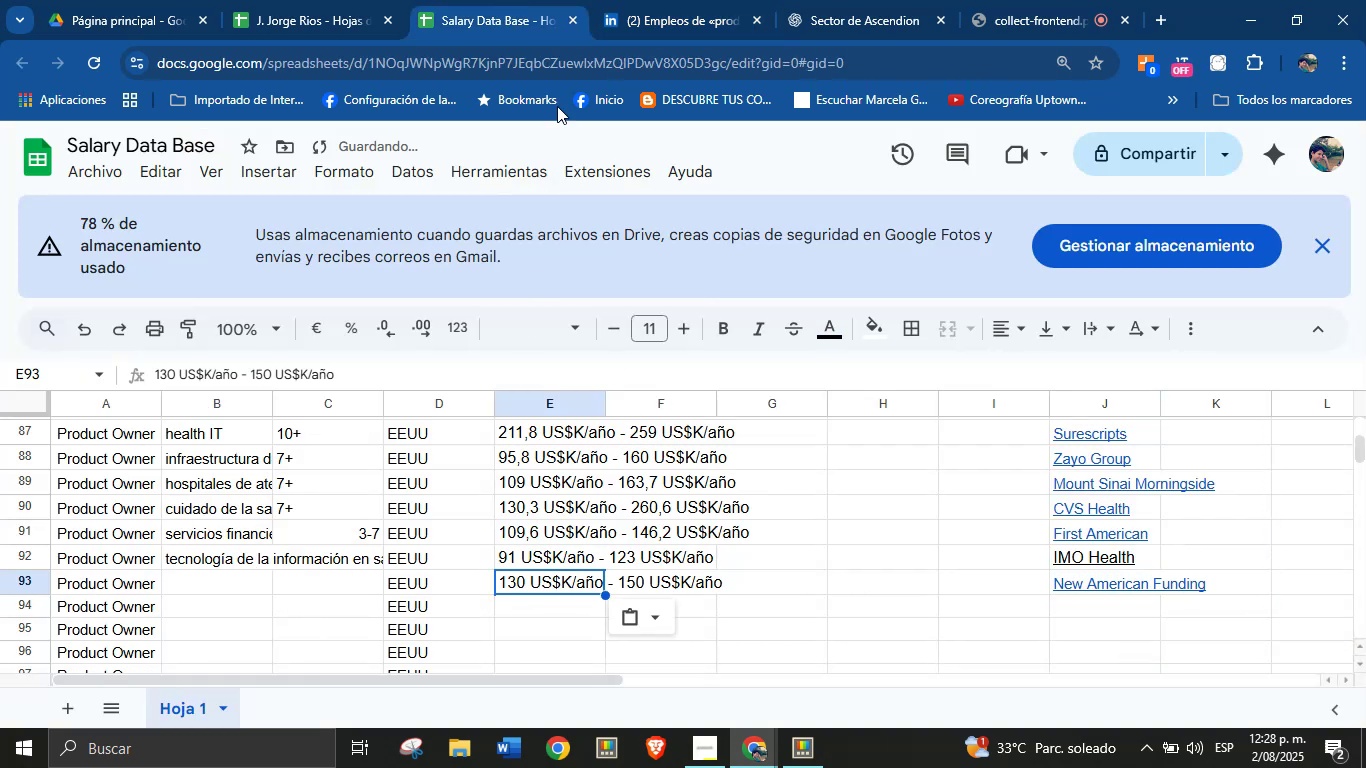 
left_click([630, 18])
 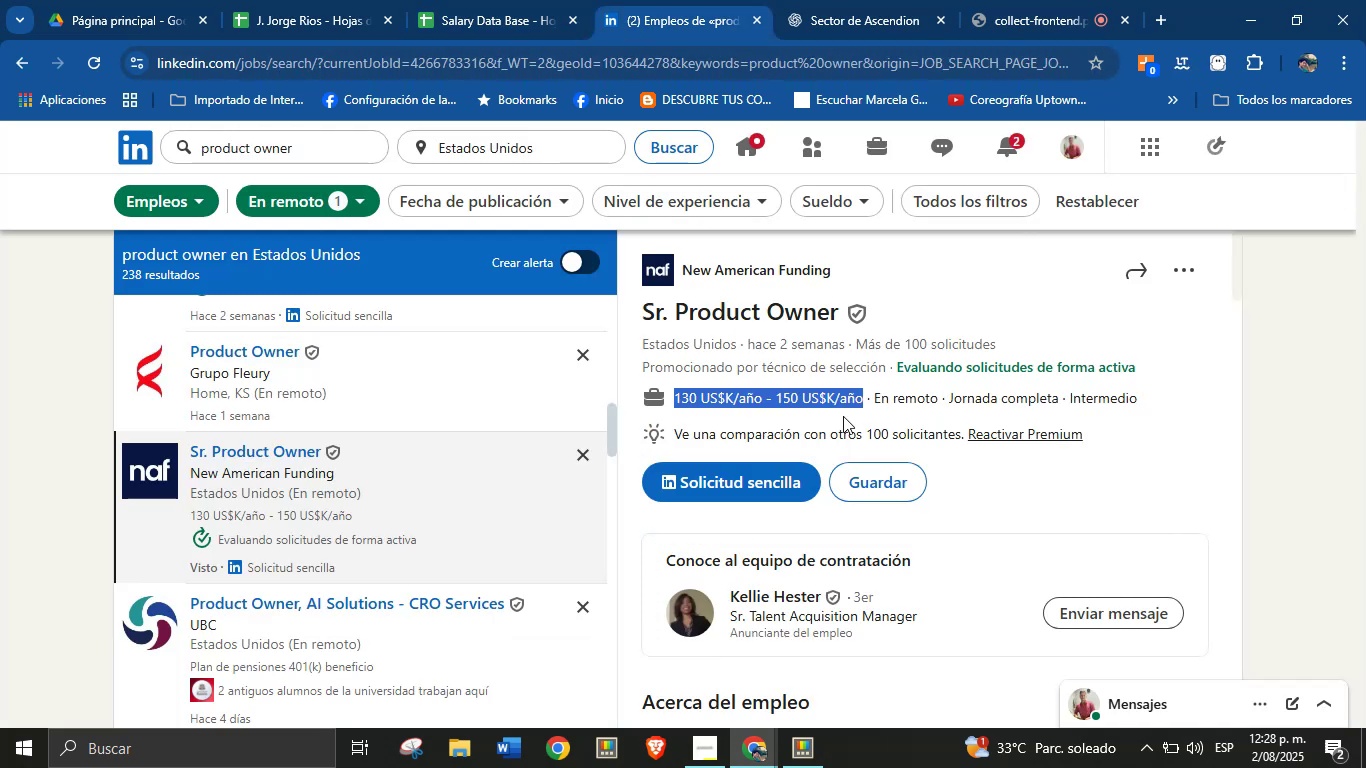 
left_click([866, 405])
 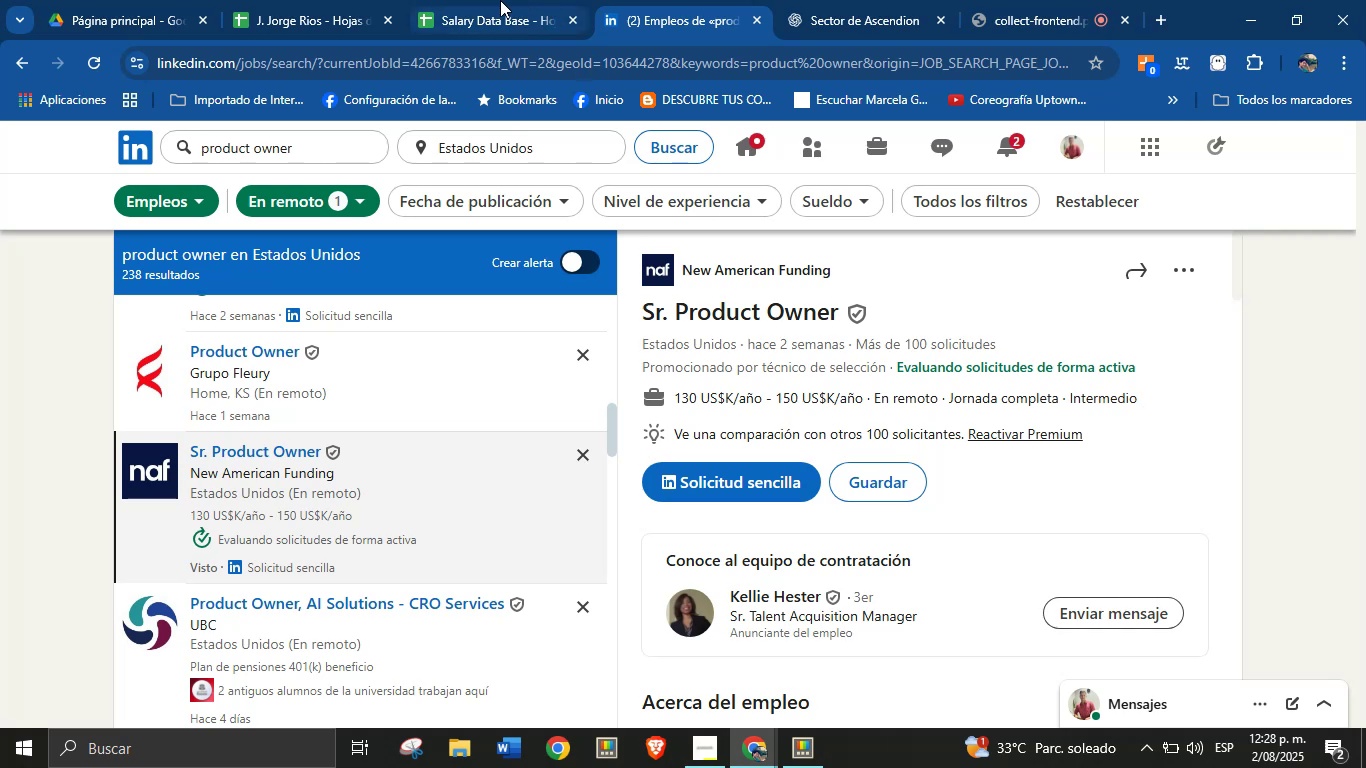 
key(Control+ControlLeft)
 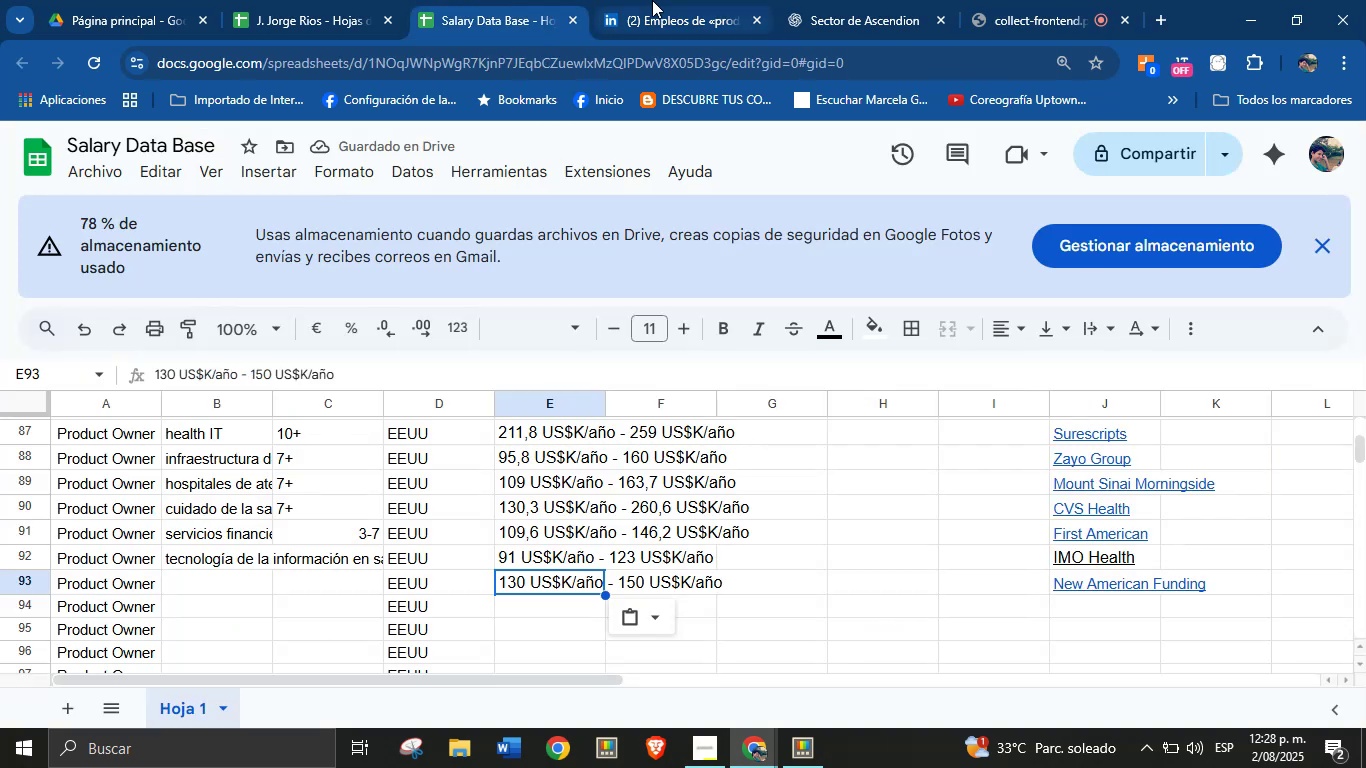 
left_click([652, 0])
 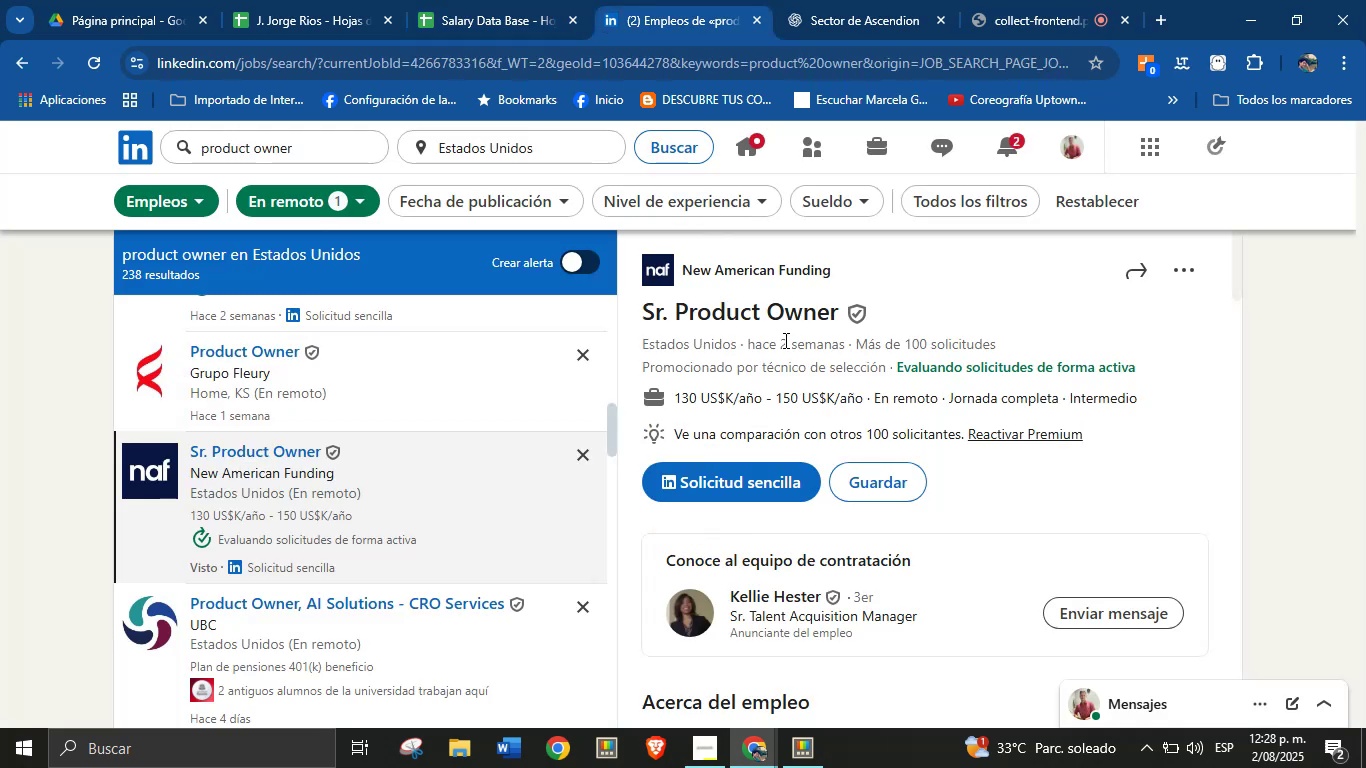 
scroll: coordinate [831, 529], scroll_direction: down, amount: 7.0
 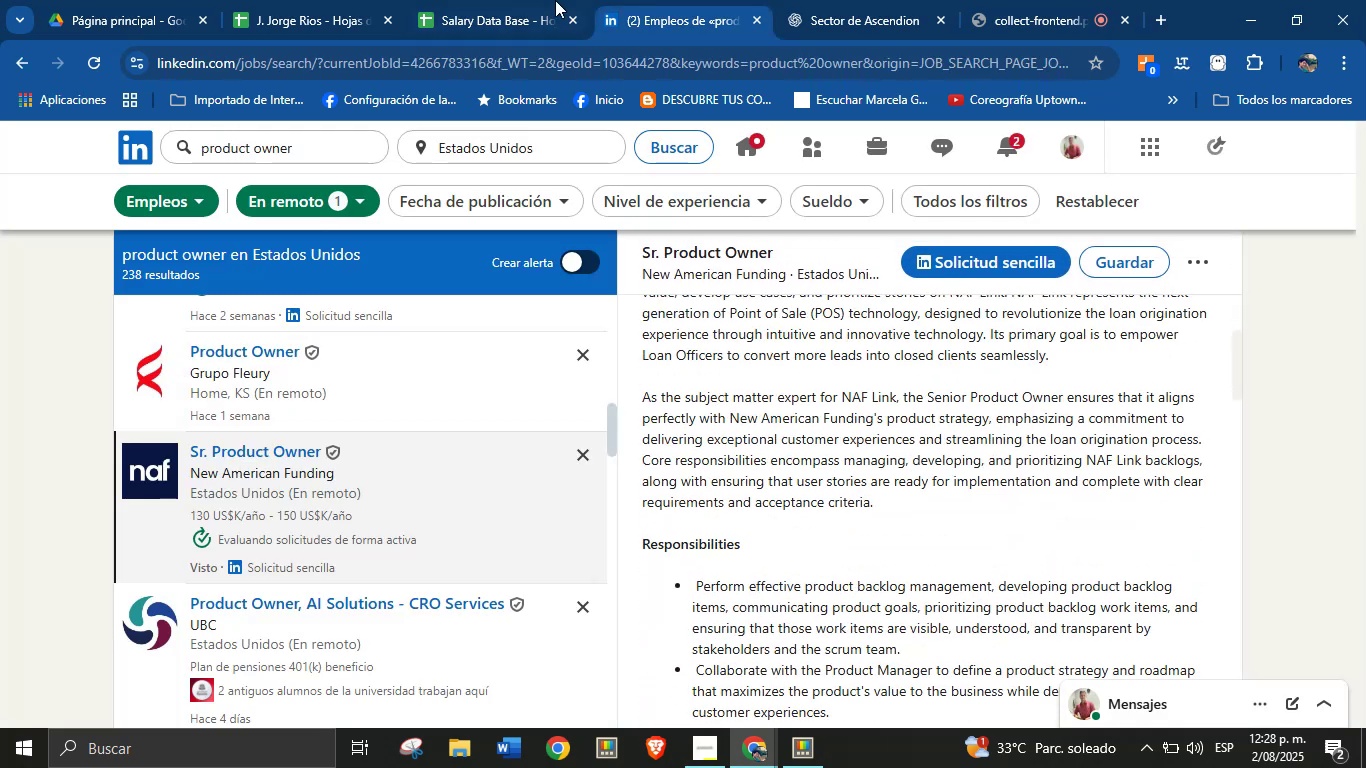 
left_click([501, 0])
 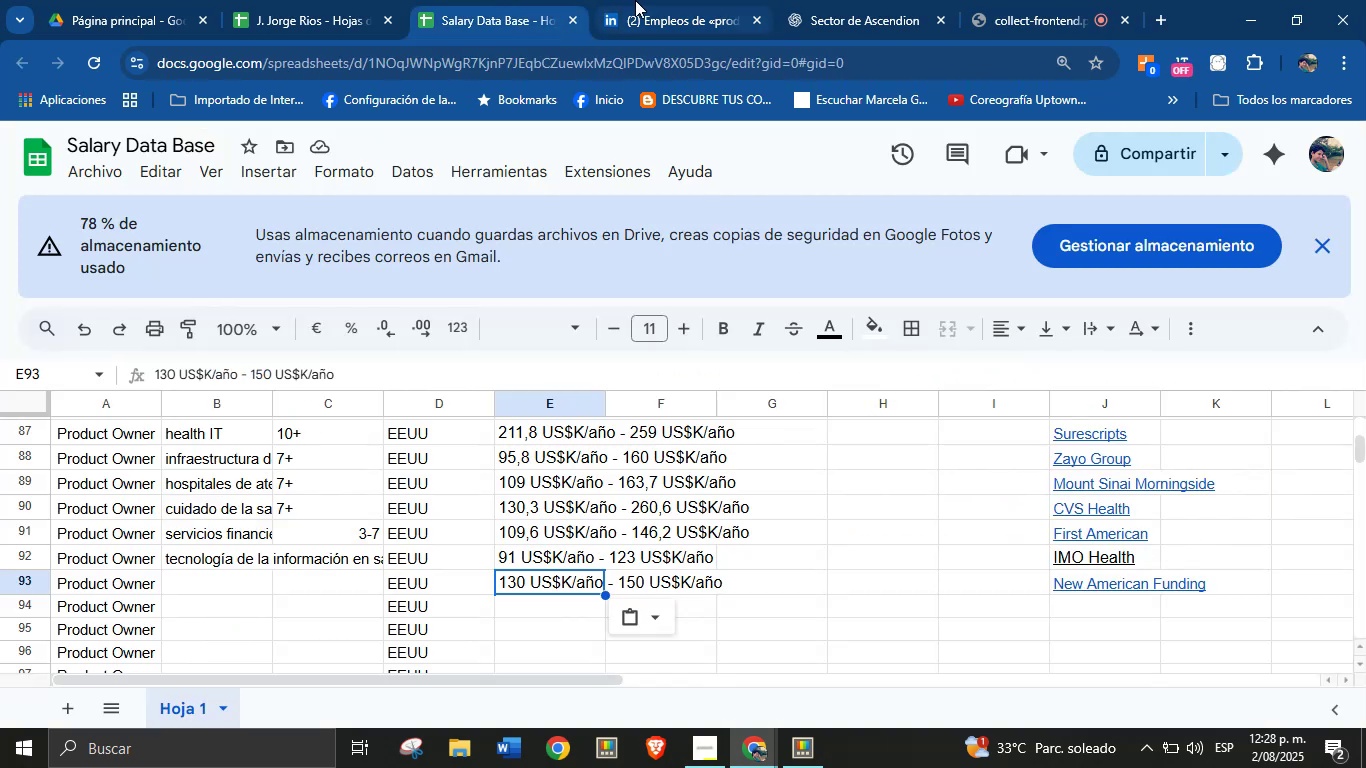 
left_click([635, 0])
 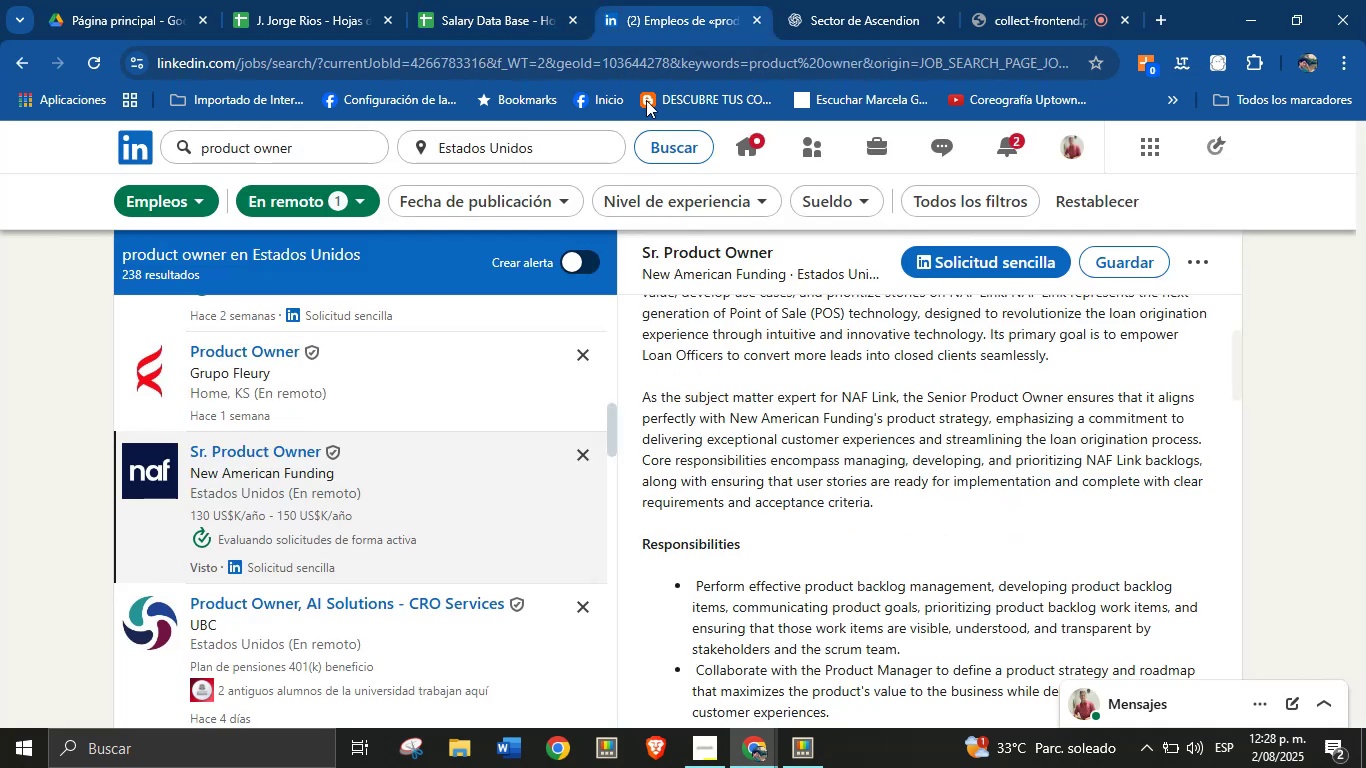 
scroll: coordinate [751, 556], scroll_direction: down, amount: 12.0
 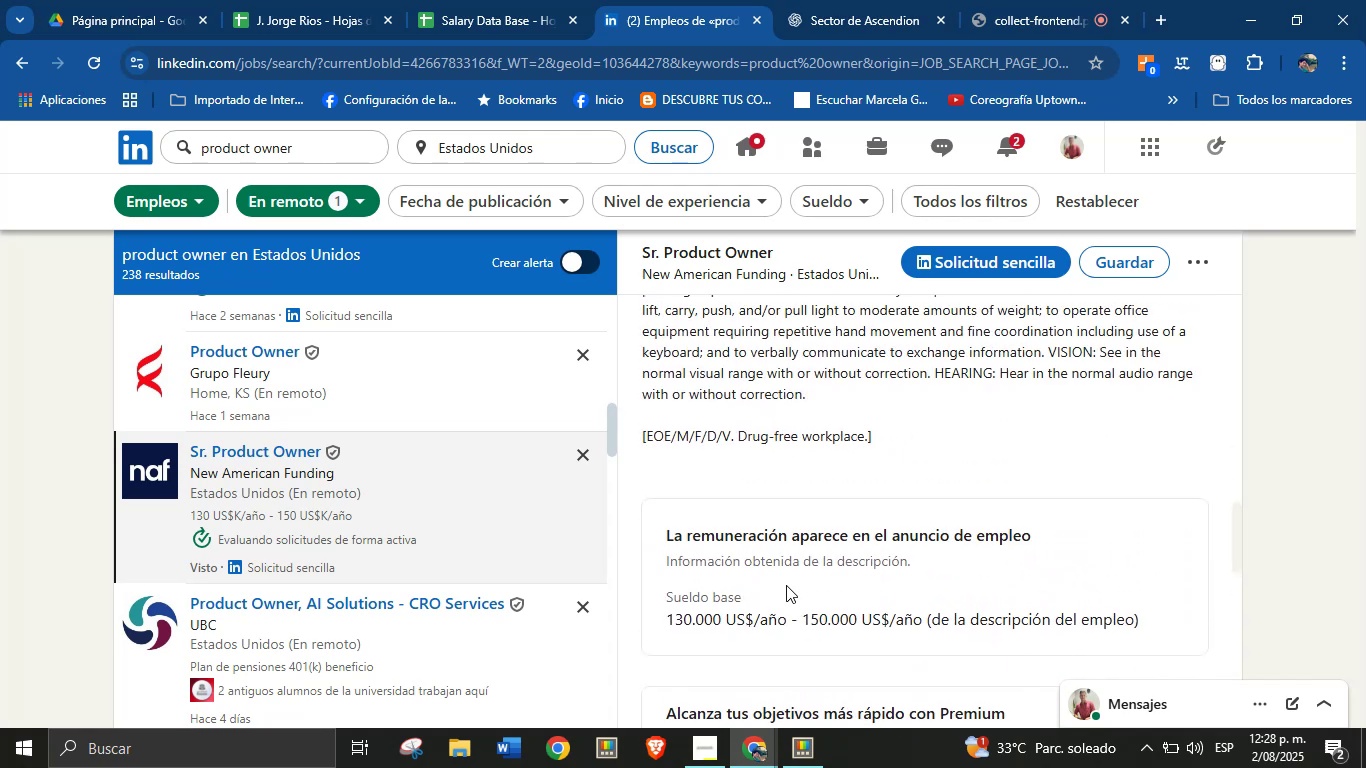 
scroll: coordinate [805, 537], scroll_direction: up, amount: 23.0
 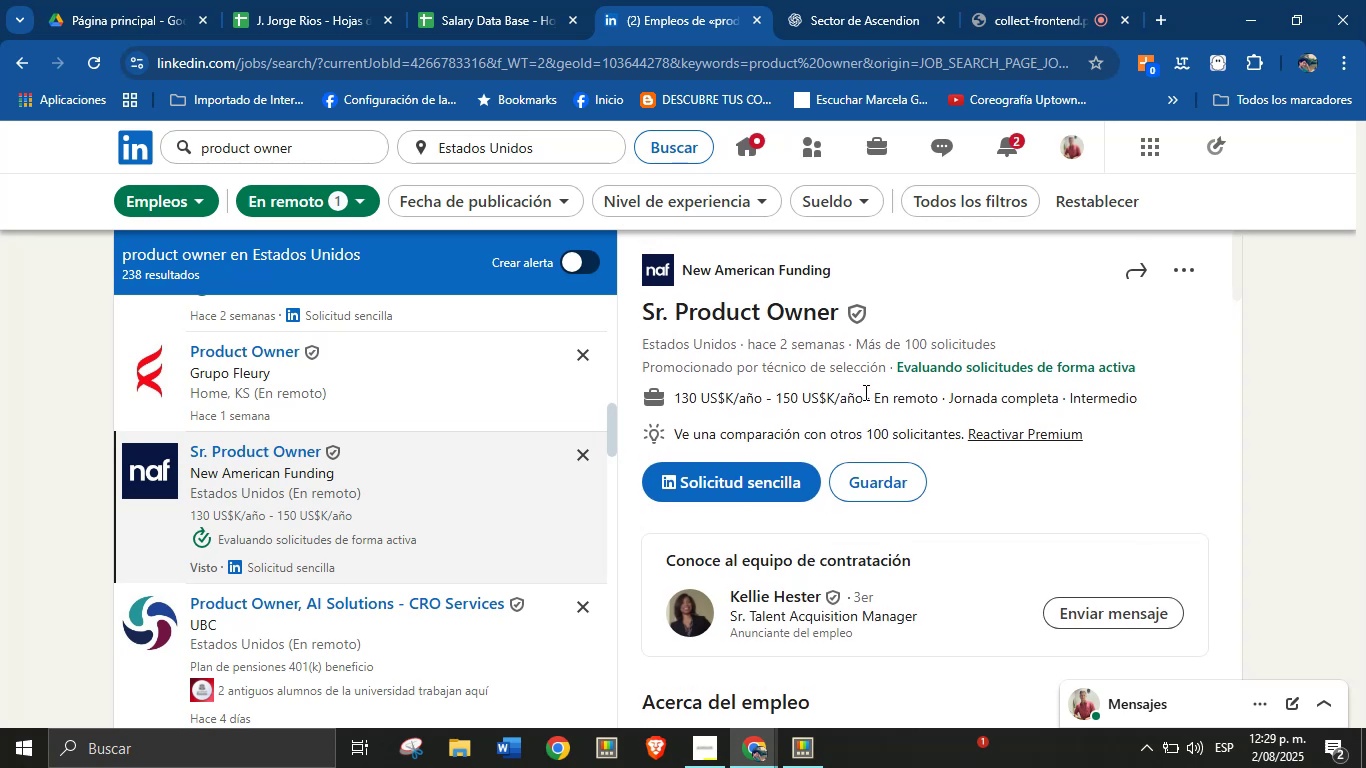 
left_click_drag(start_coordinate=[864, 397], to_coordinate=[675, 399])
 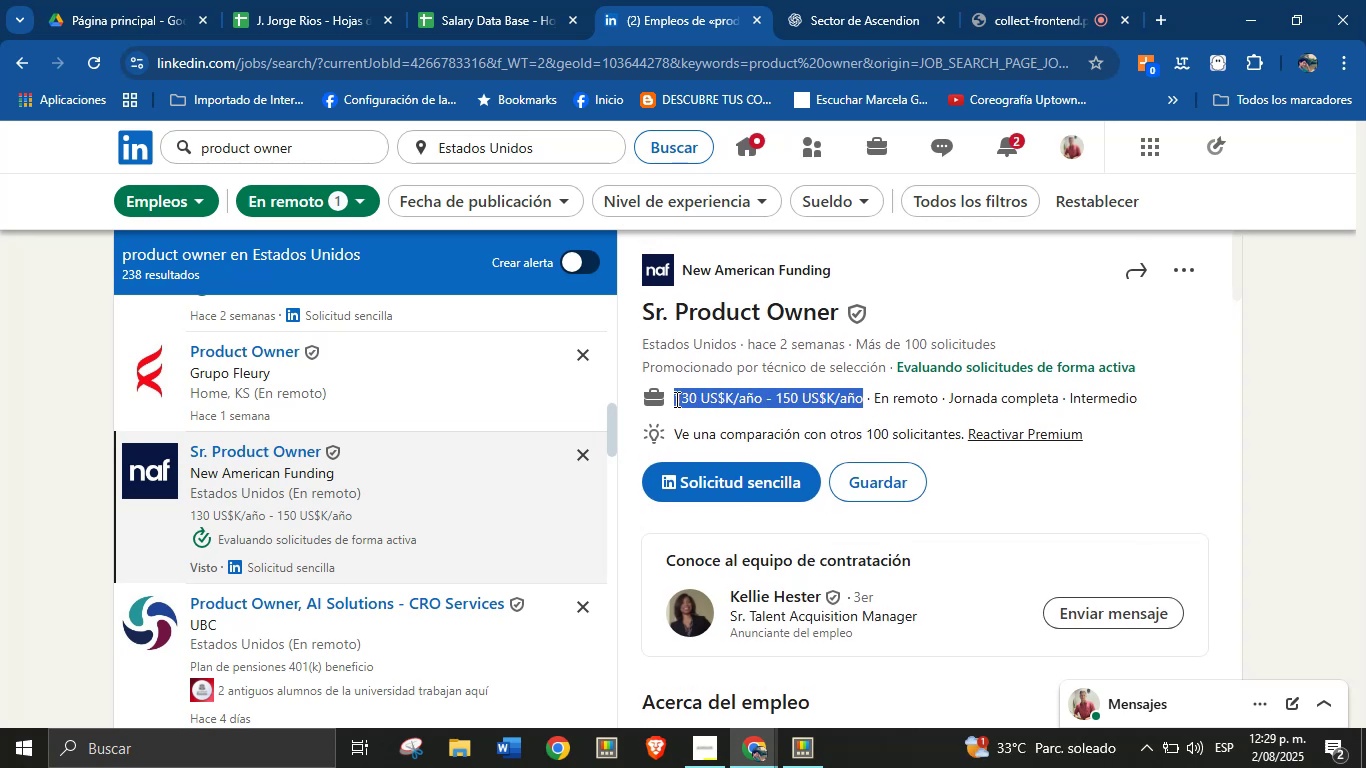 
key(Control+C)
 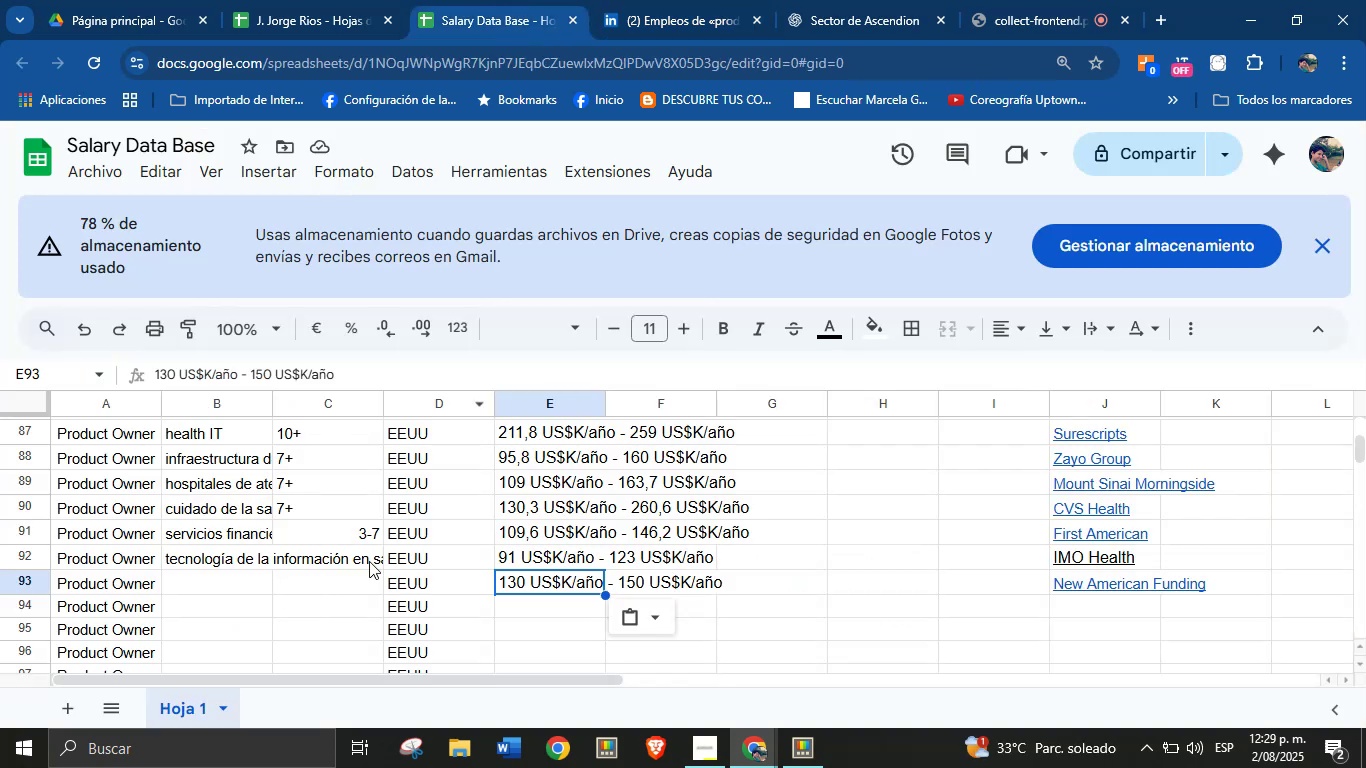 
left_click([625, 0])
 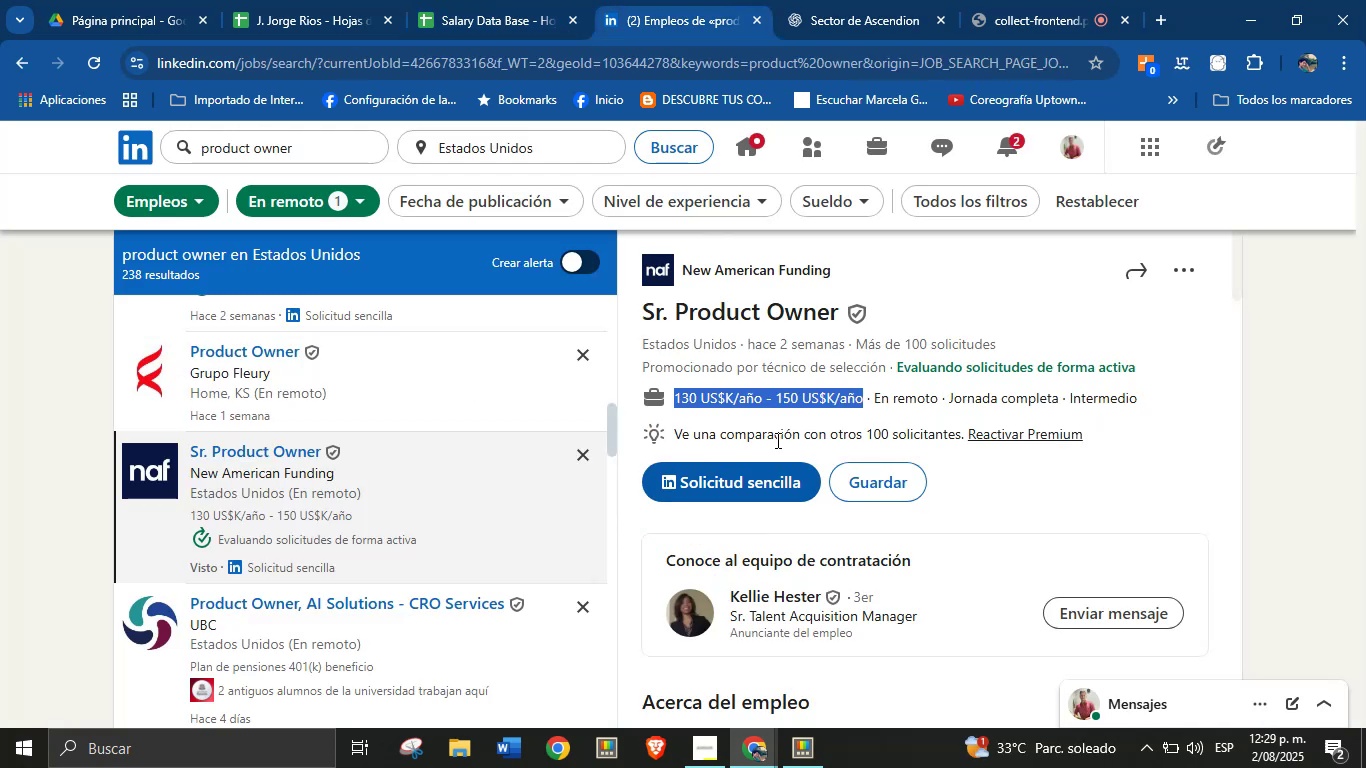 
left_click([785, 432])
 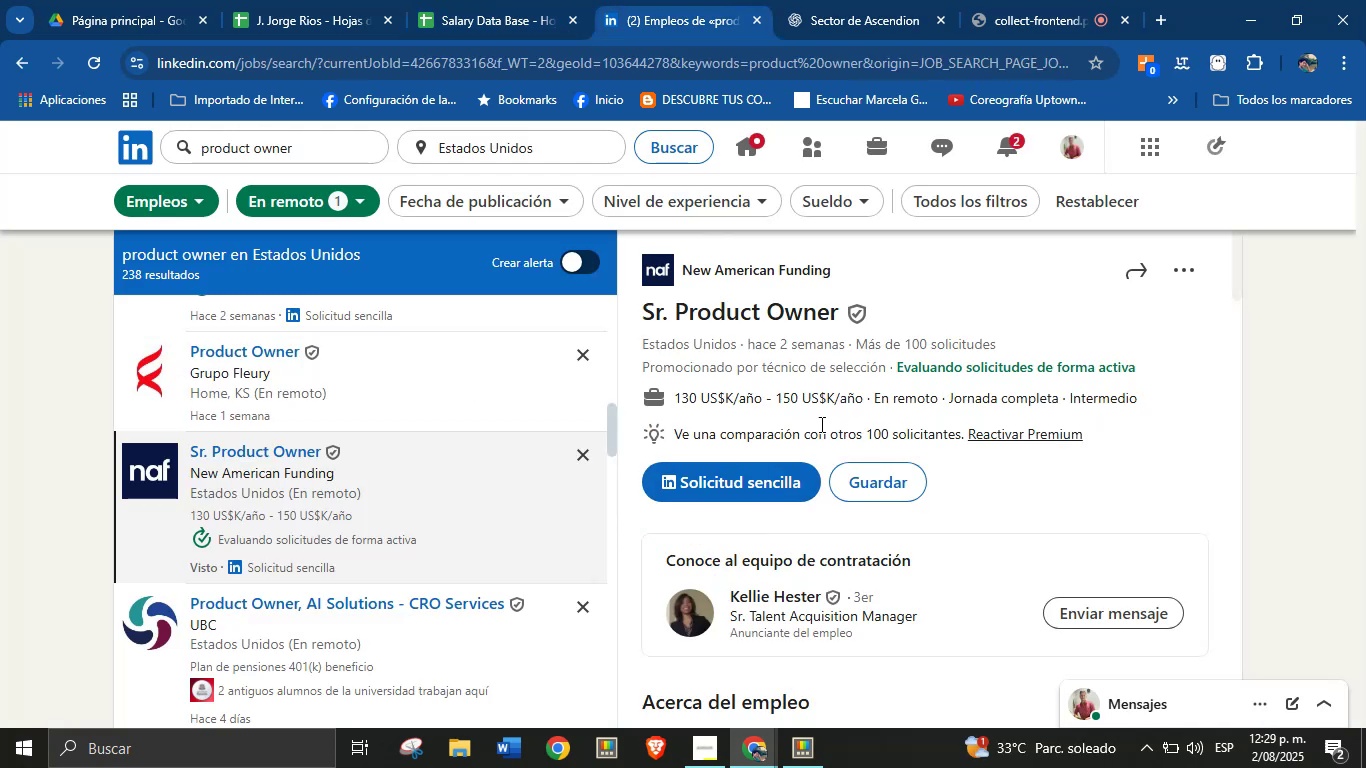 
scroll: coordinate [799, 467], scroll_direction: down, amount: 5.0
 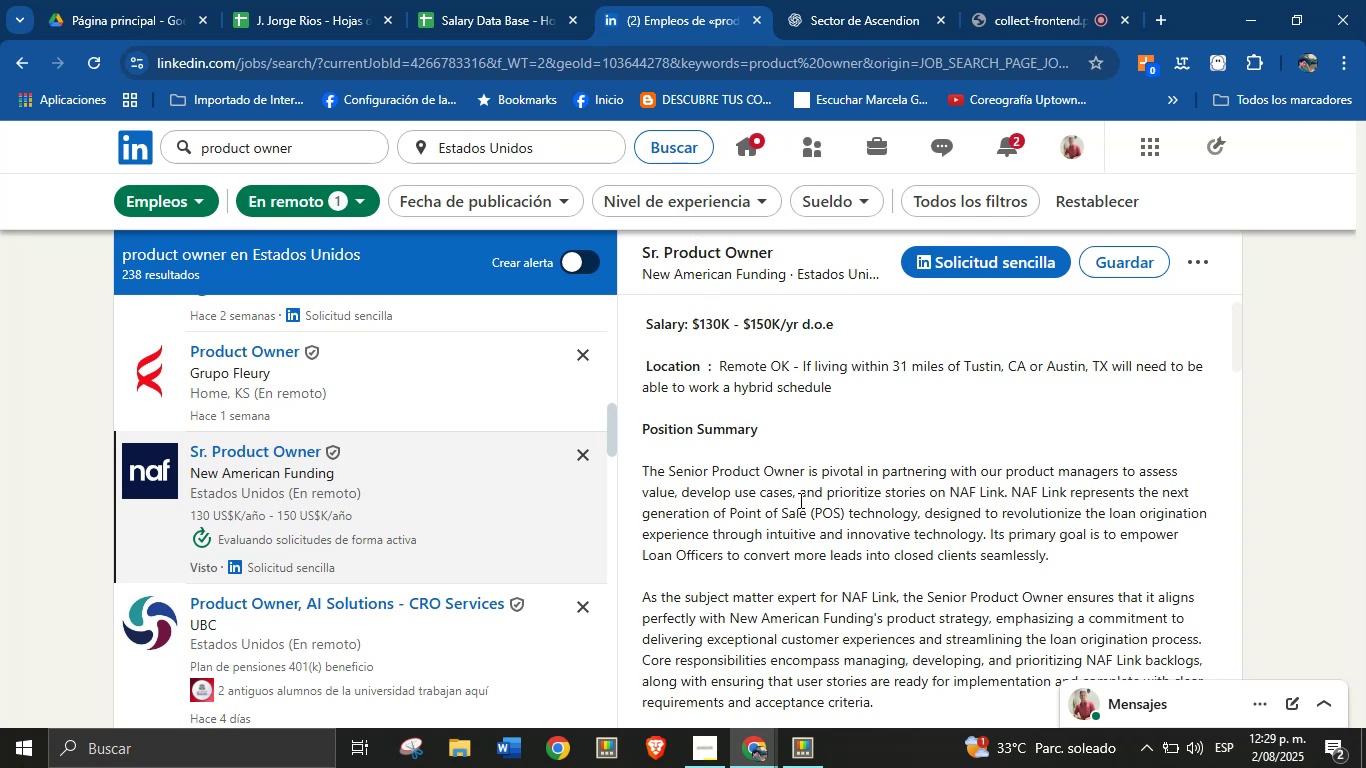 
scroll: coordinate [799, 500], scroll_direction: up, amount: 7.0
 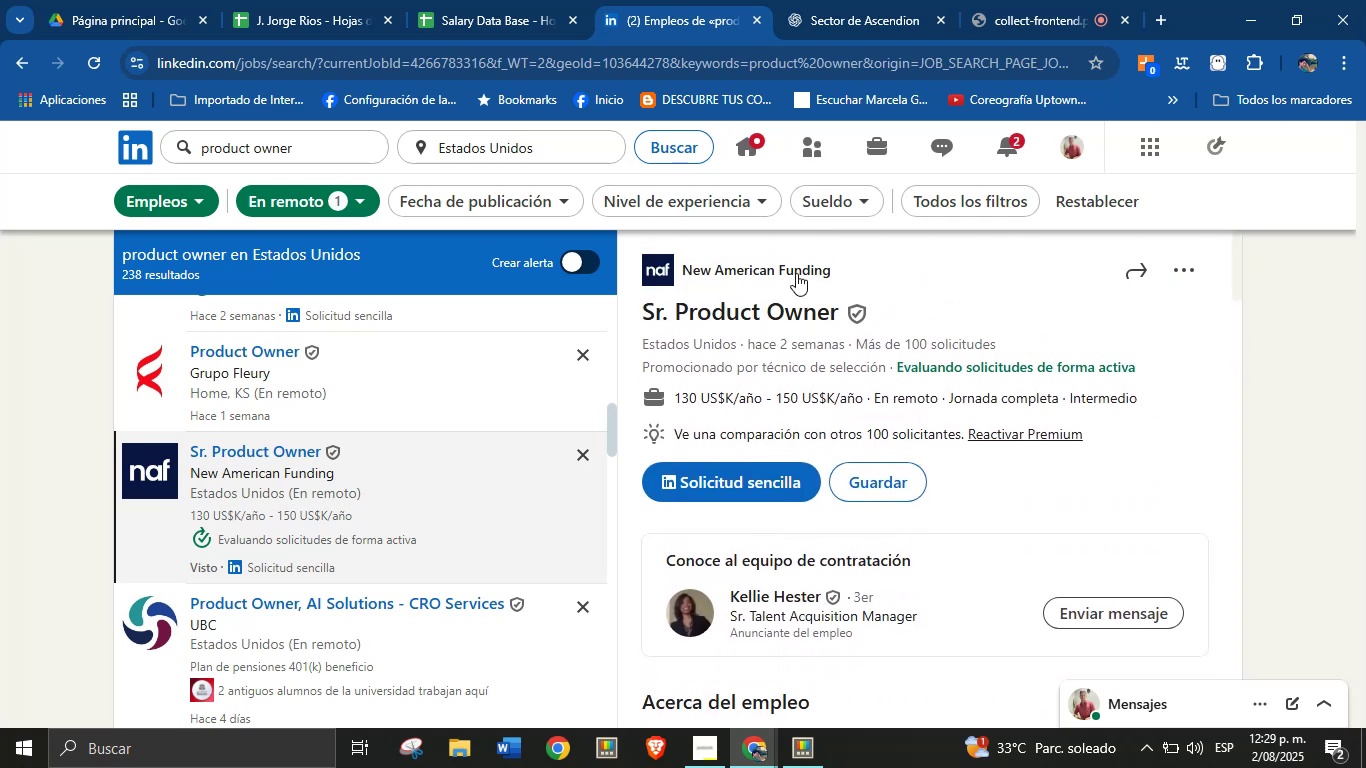 
right_click([797, 268])
 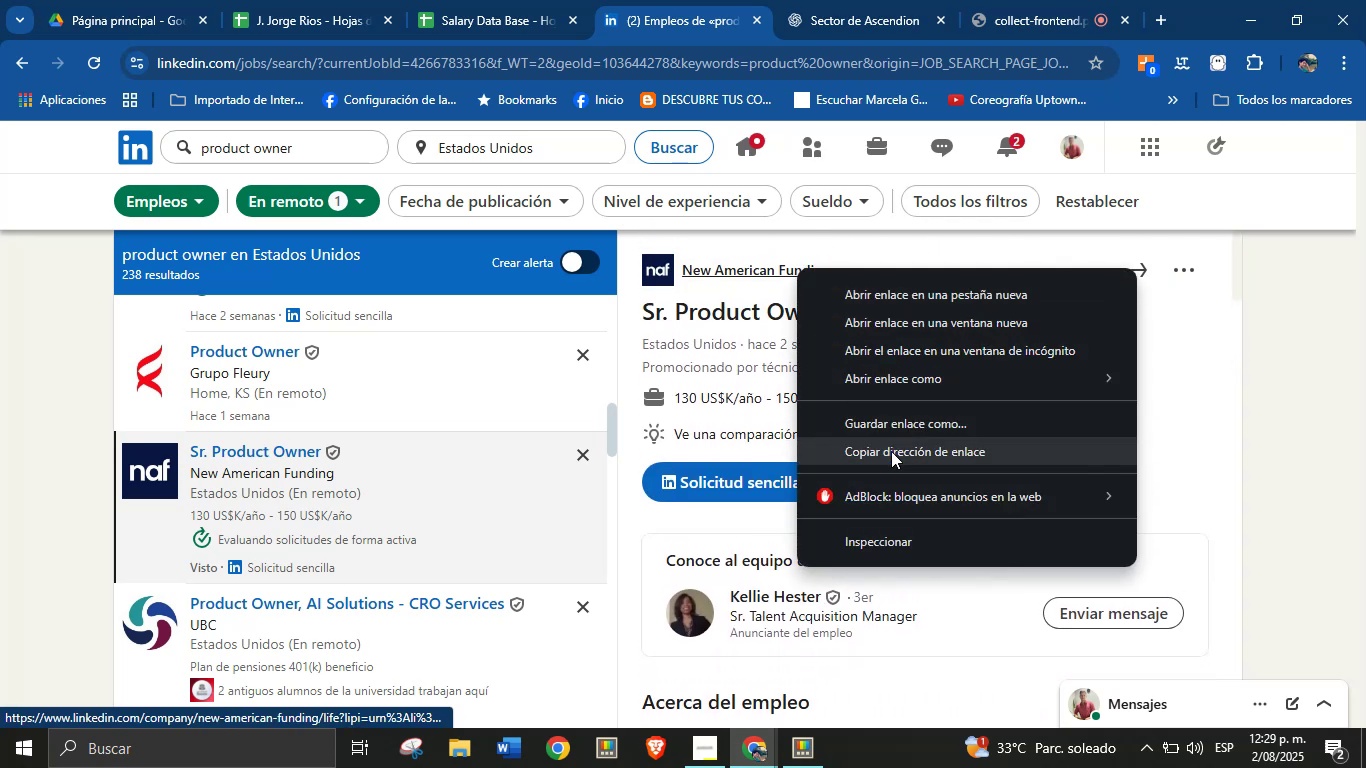 
left_click([891, 452])
 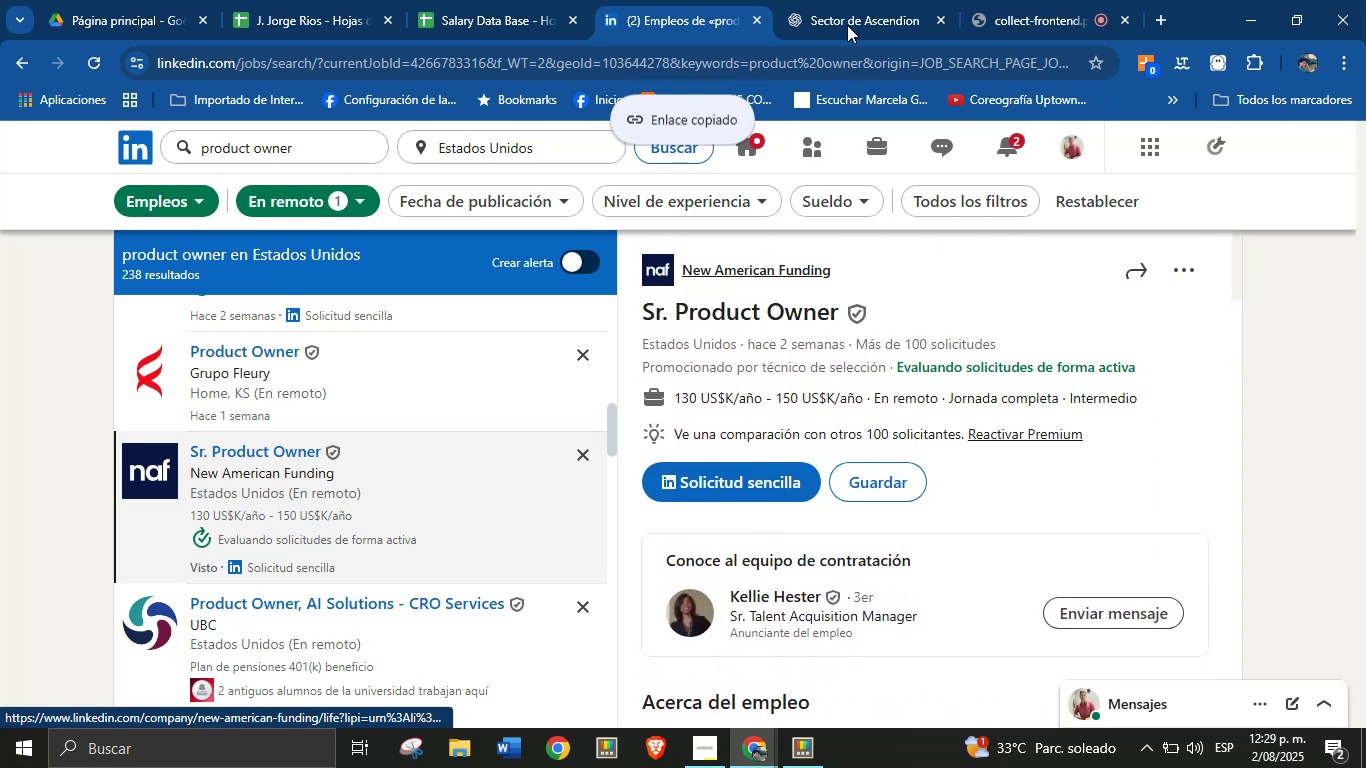 
left_click([830, 0])
 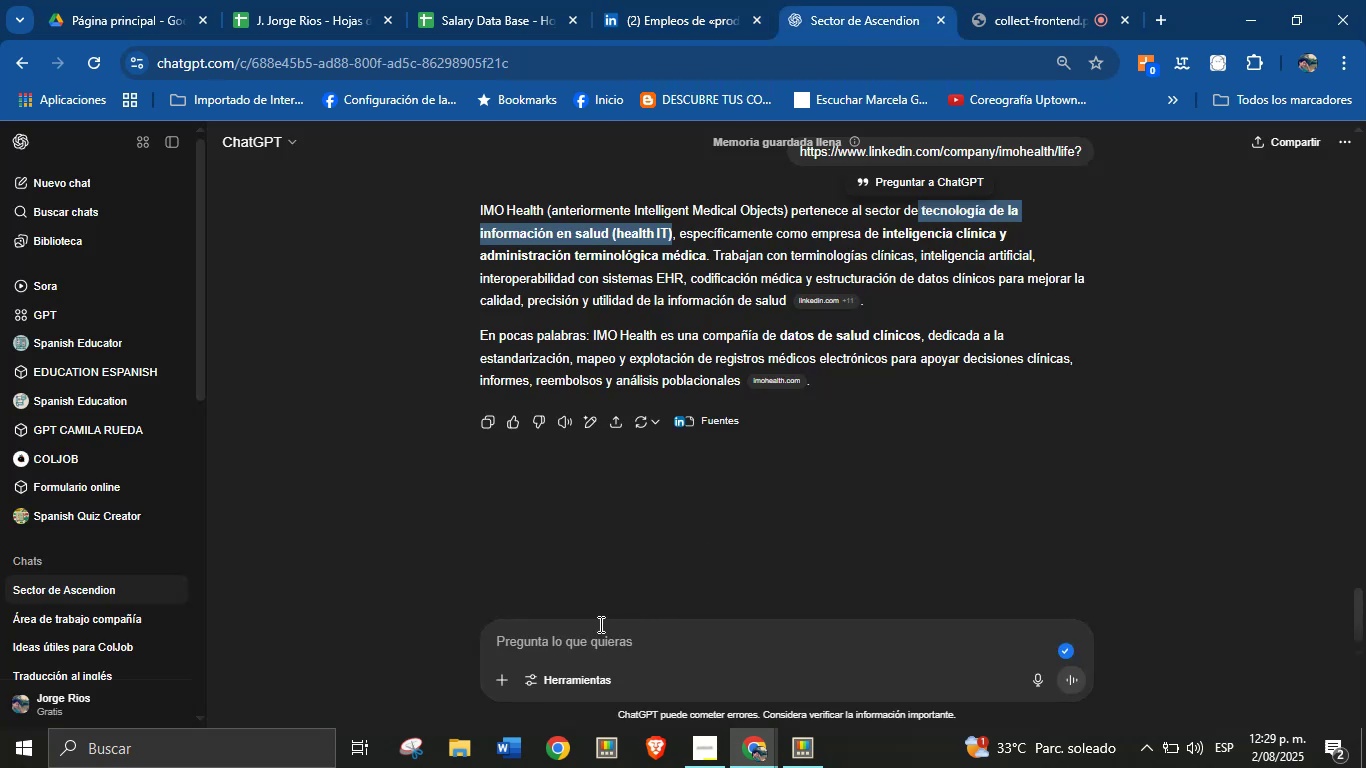 
left_click([569, 642])
 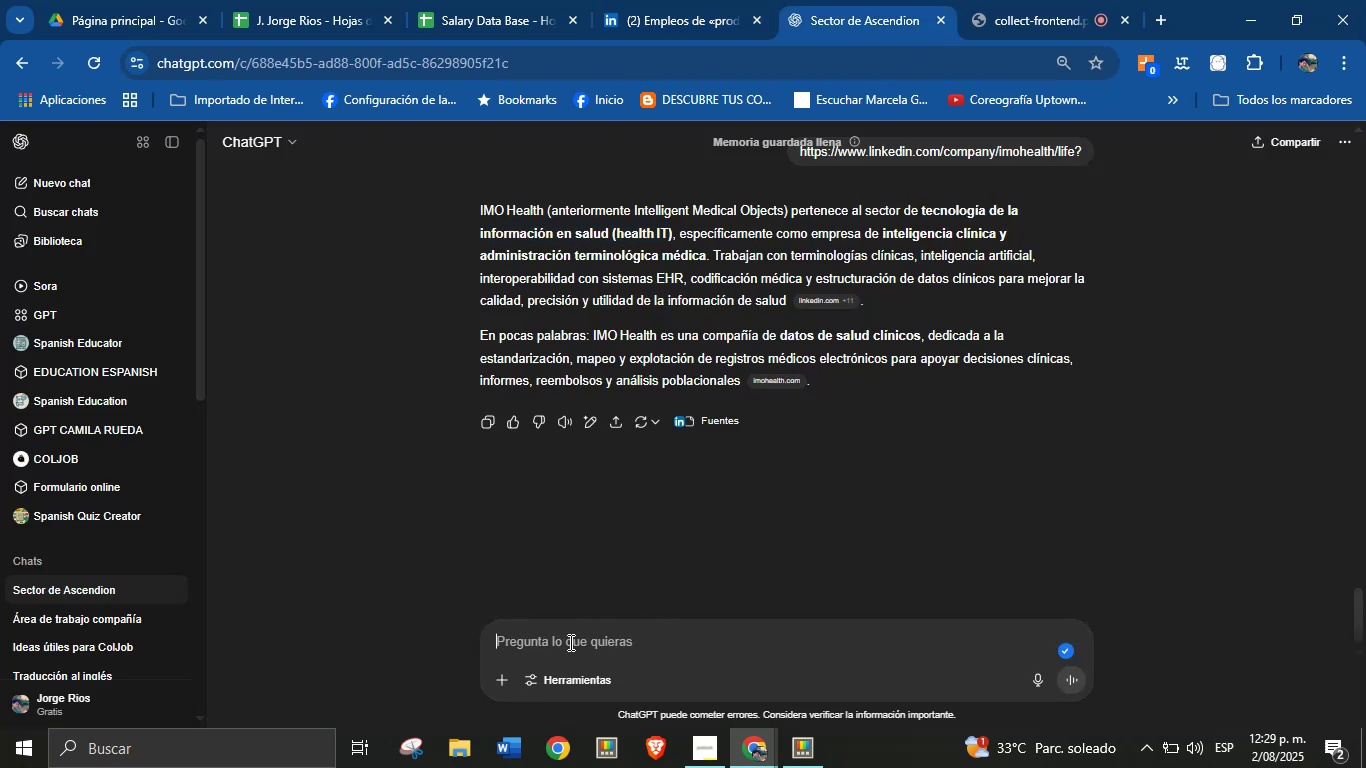 
key(Control+V)
 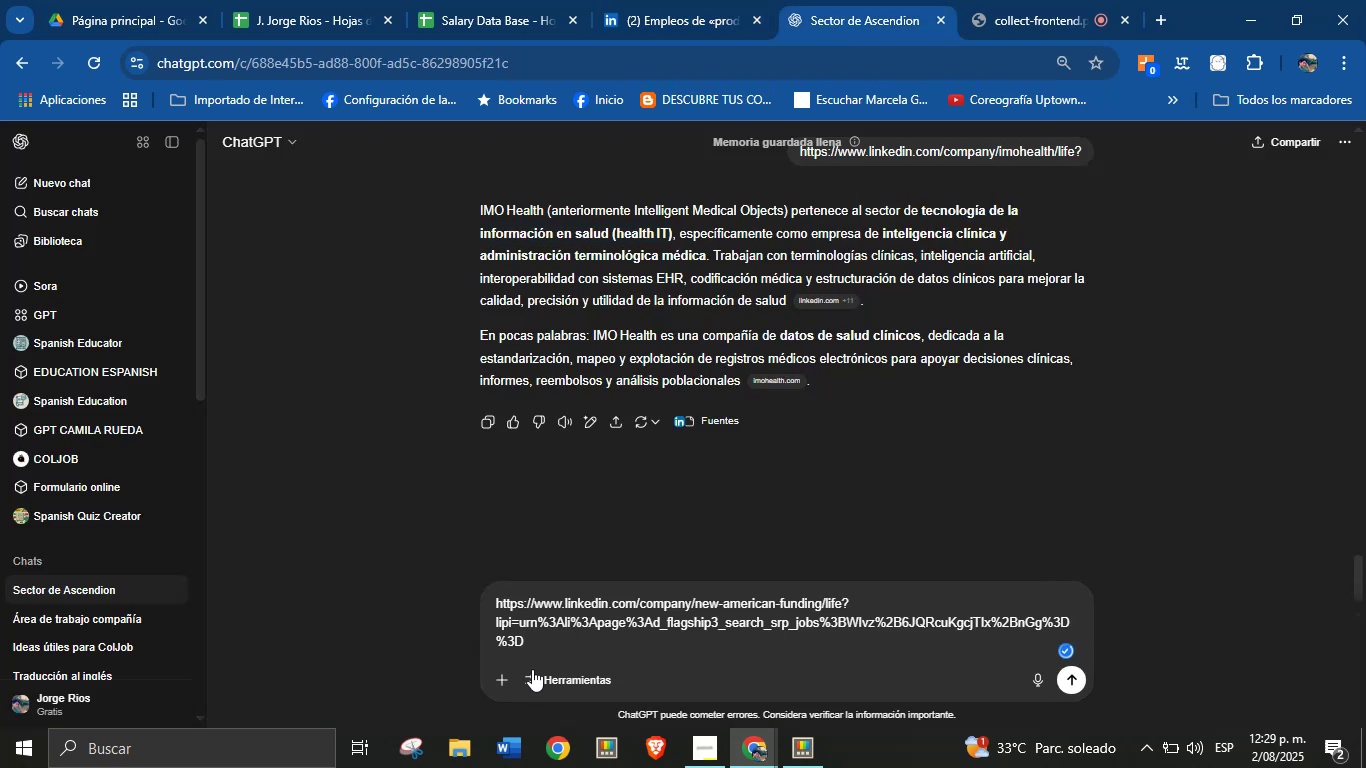 
left_click_drag(start_coordinate=[534, 640], to_coordinate=[498, 618])
 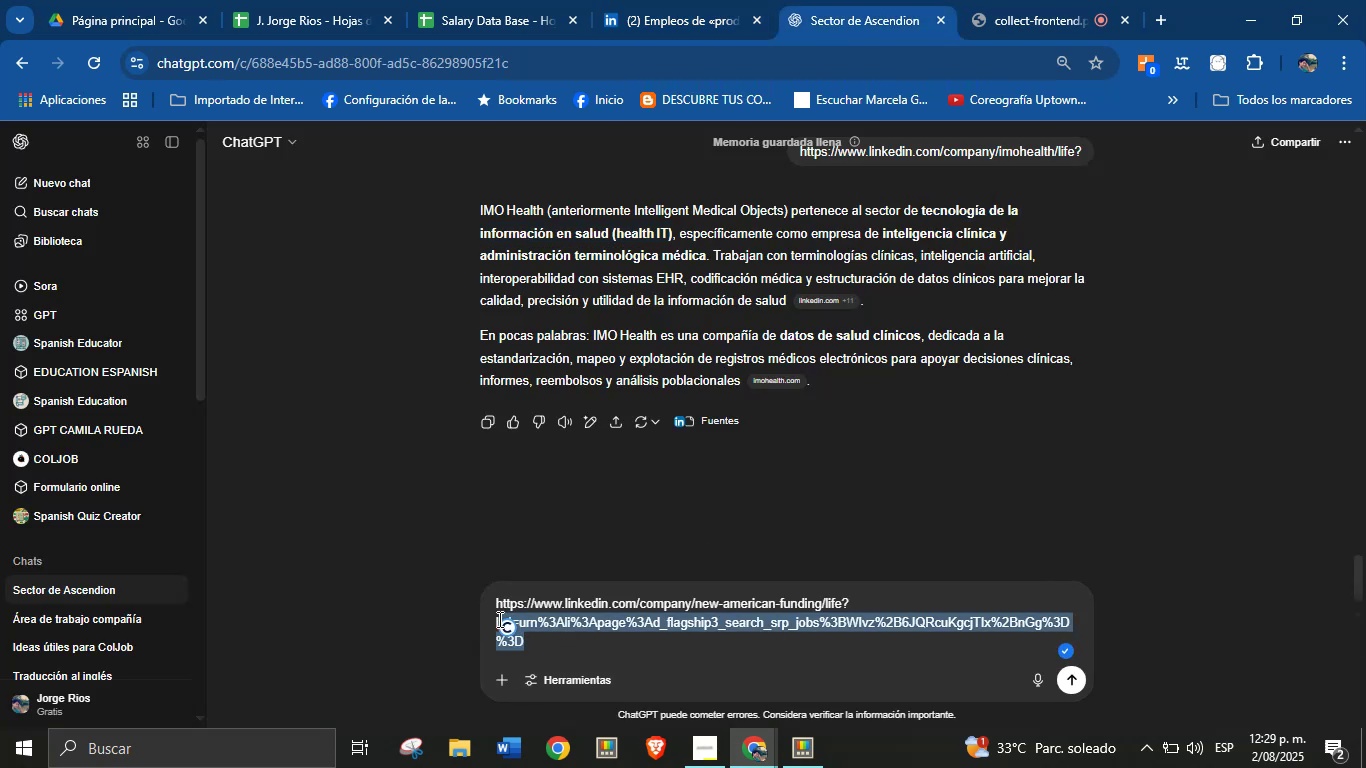 
key(Backspace)
 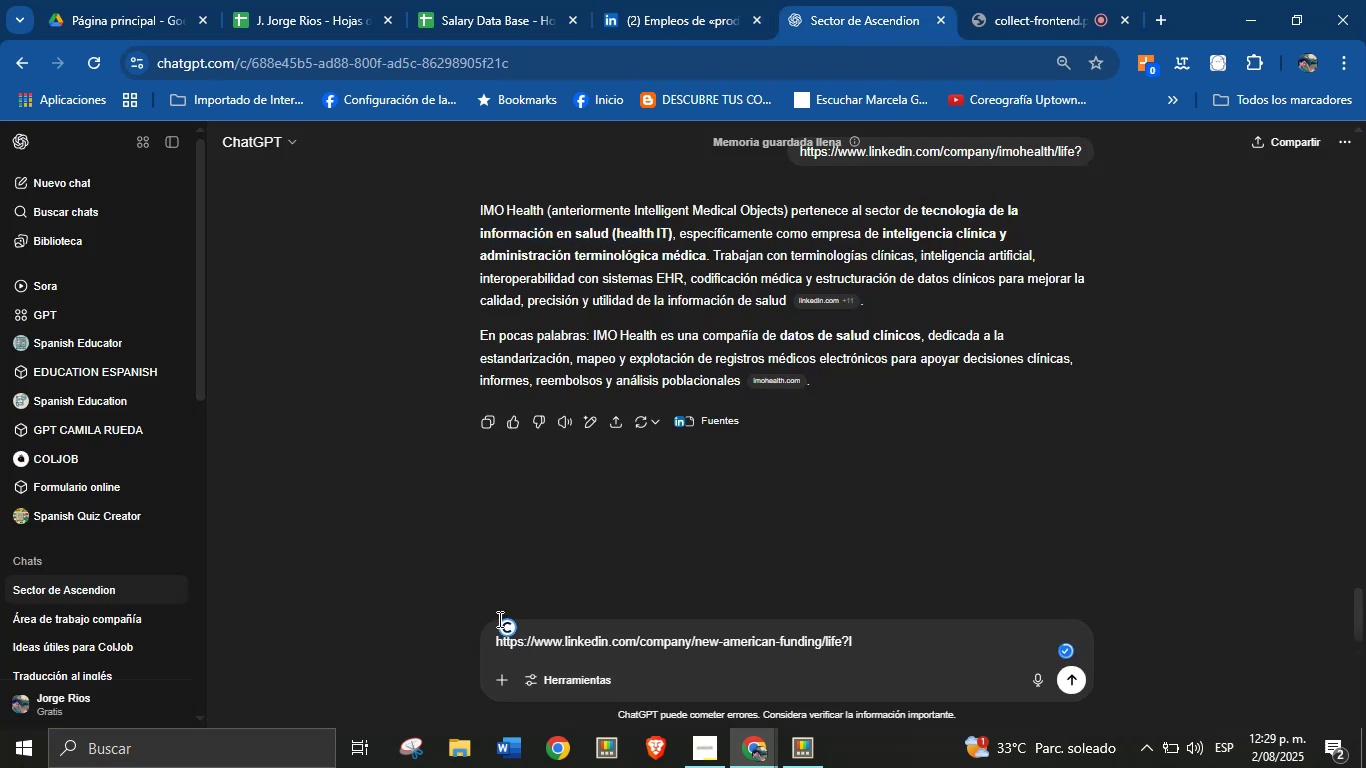 
key(Backspace)
 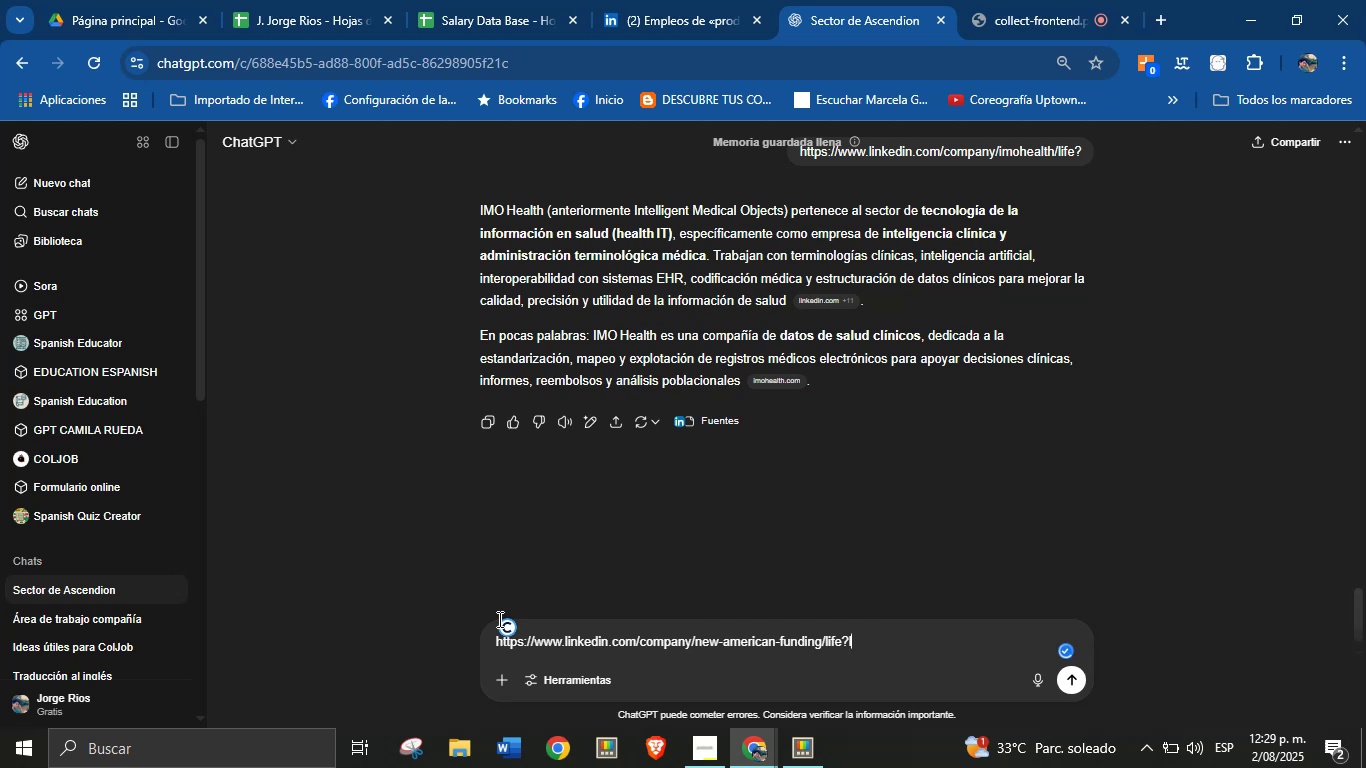 
key(Enter)
 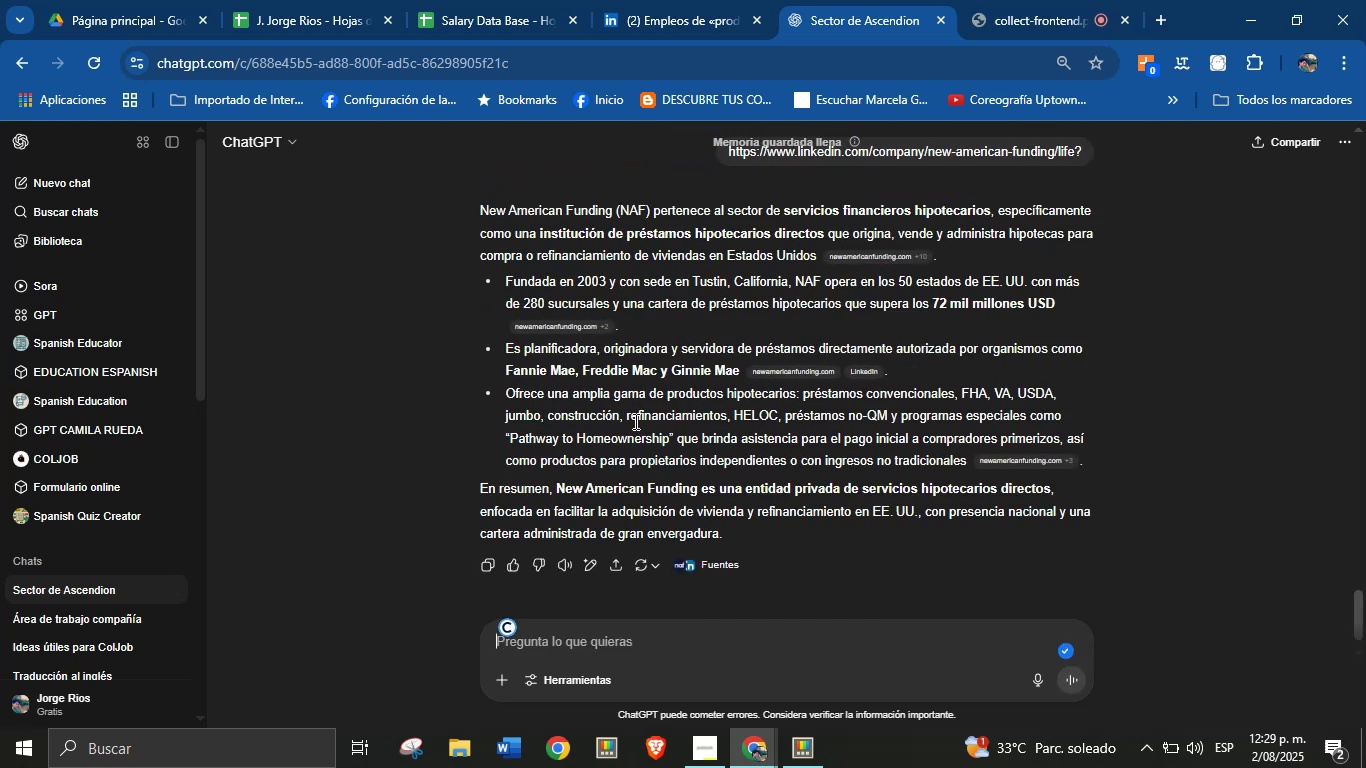 
wait(14.58)
 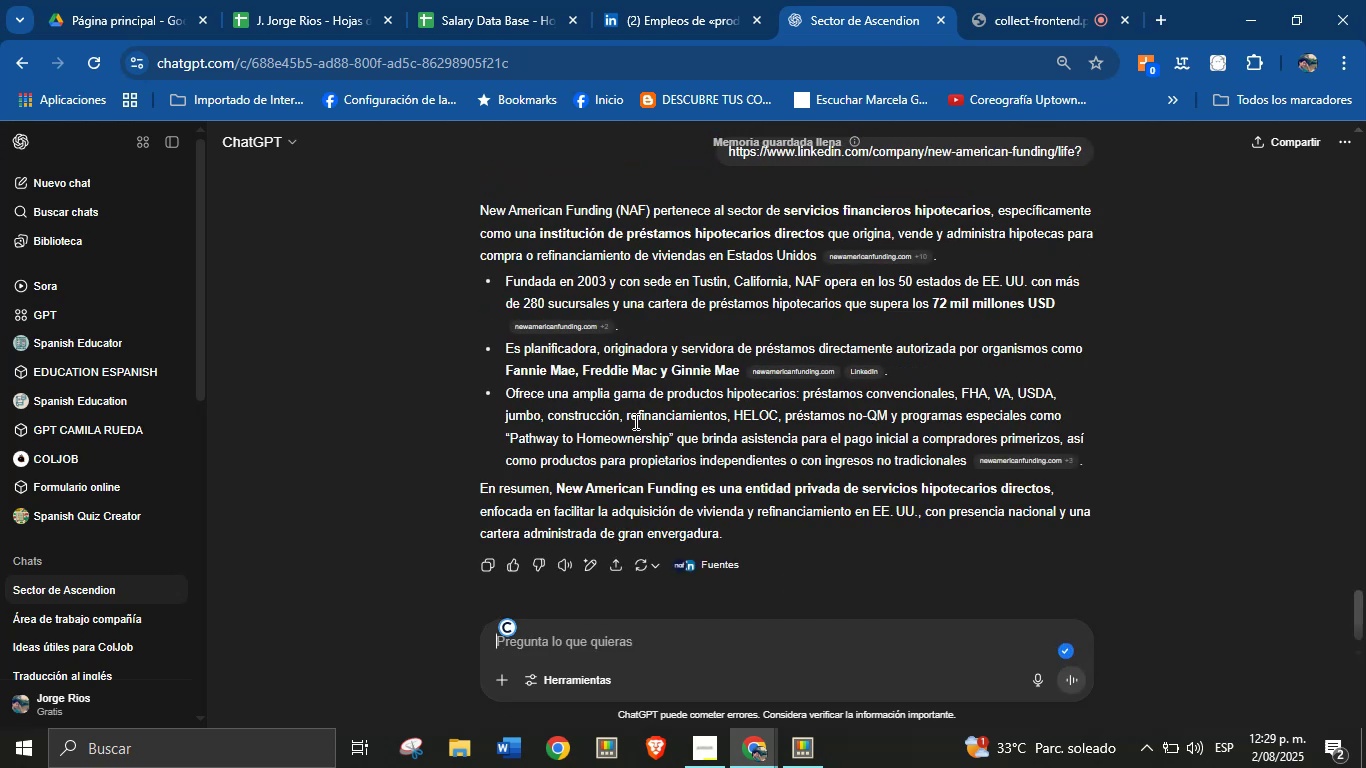 
left_click_drag(start_coordinate=[859, 490], to_coordinate=[1048, 490])
 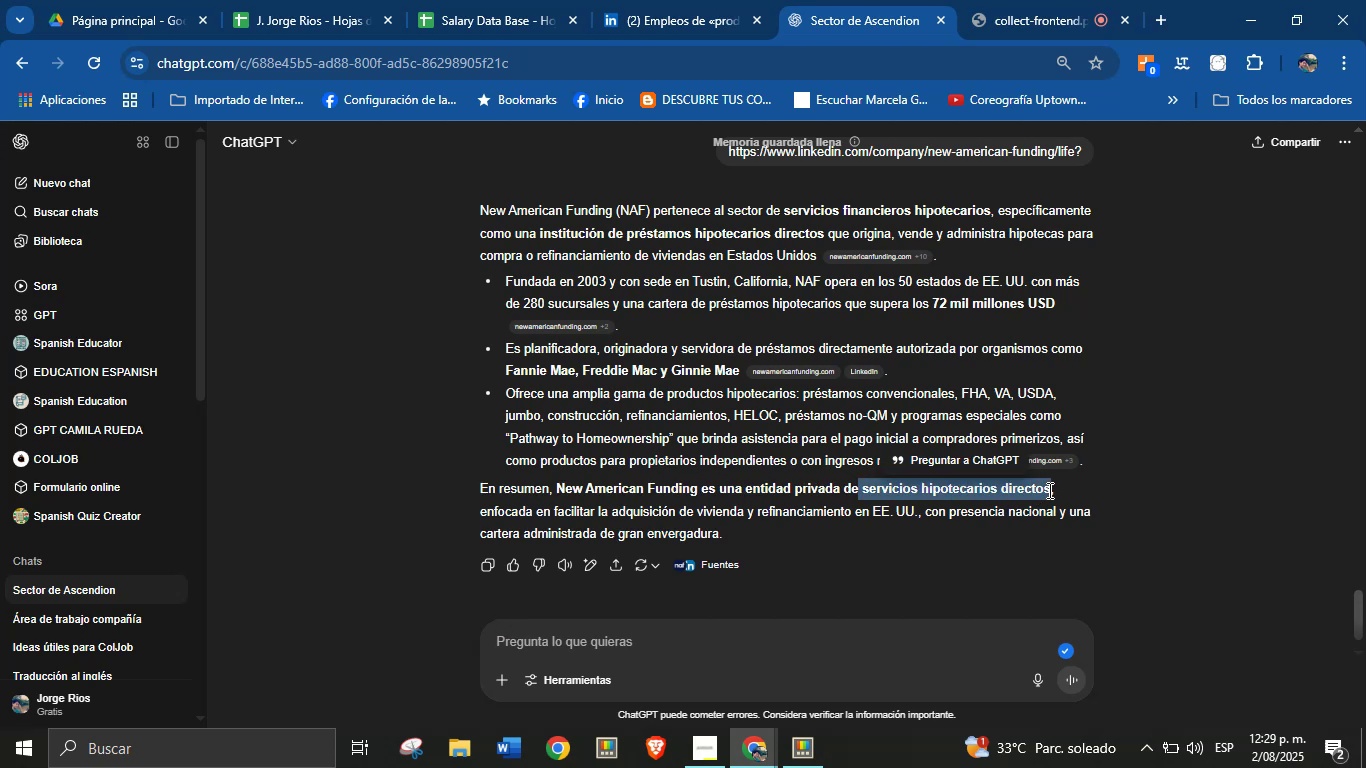 
key(Control+C)
 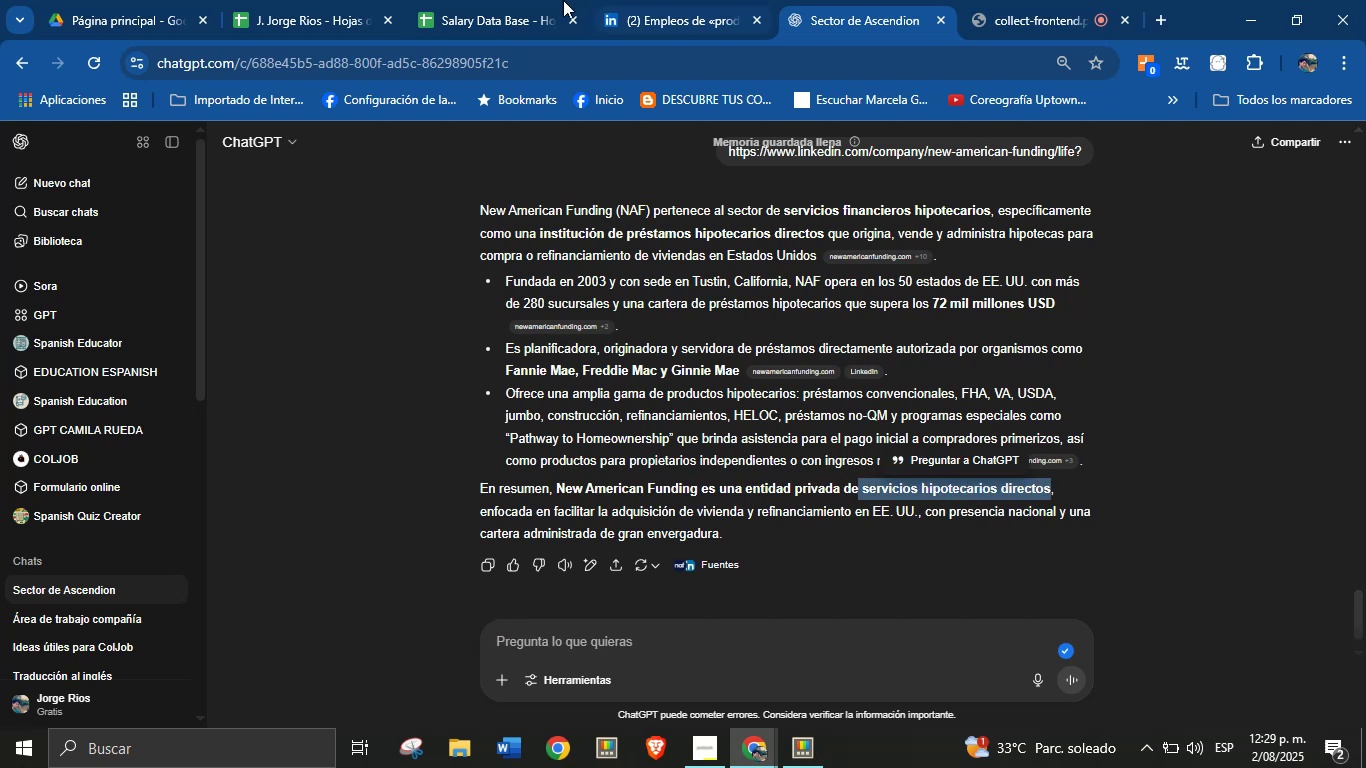 
left_click([513, 0])
 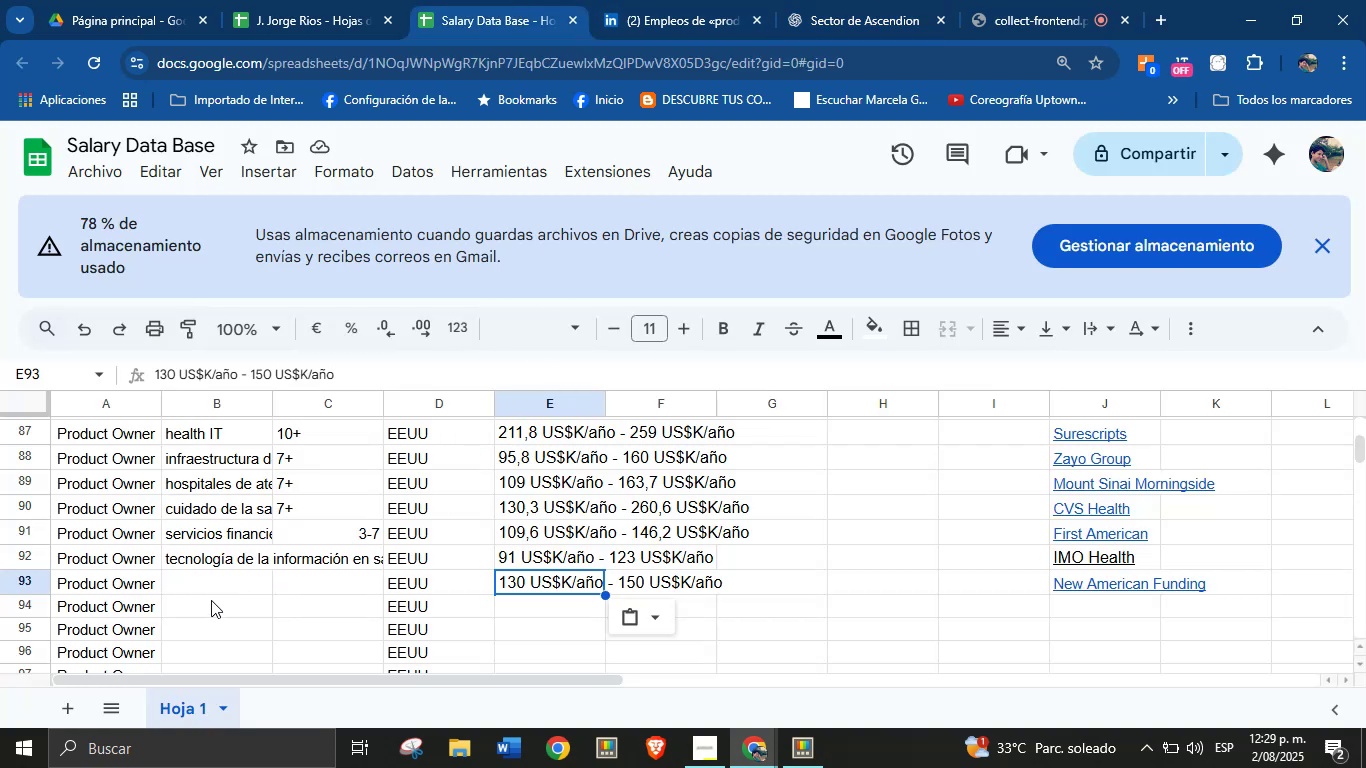 
key(Control+V)
 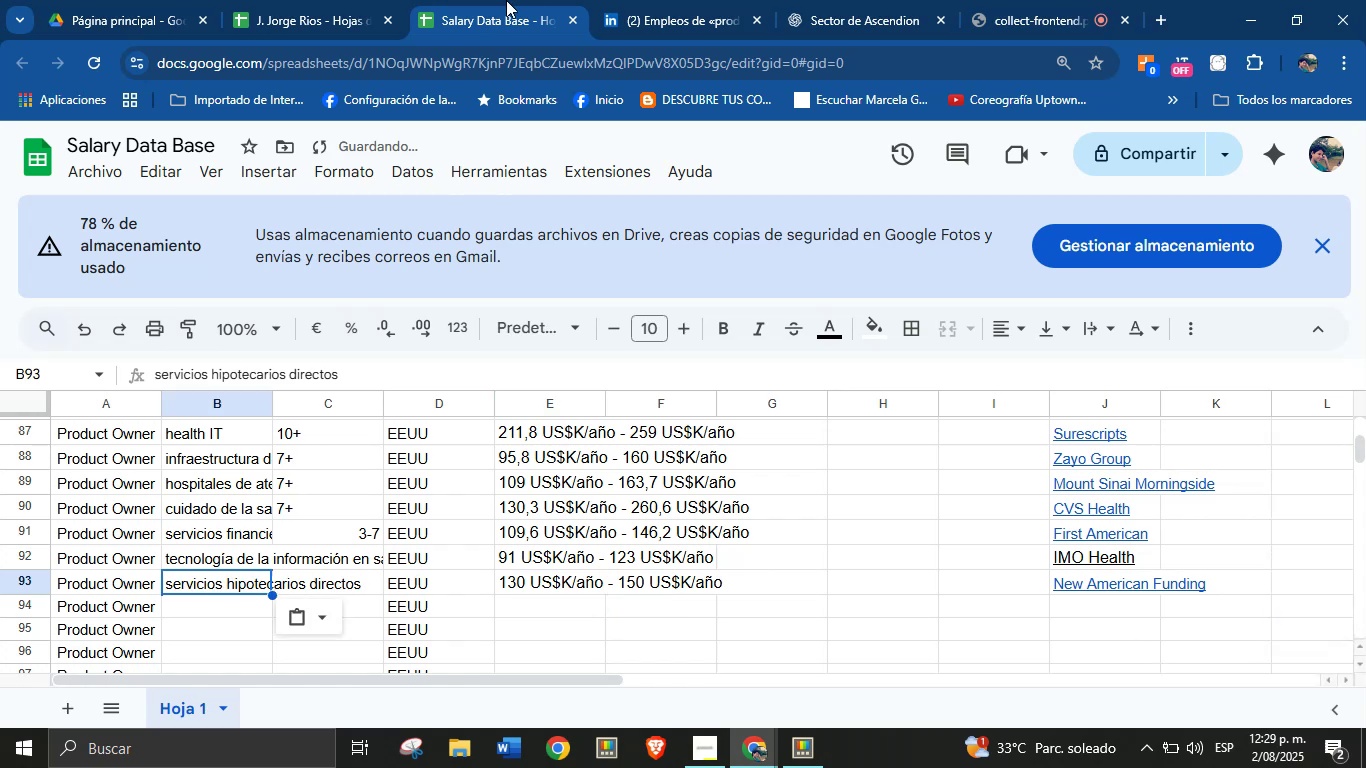 
left_click([656, 0])
 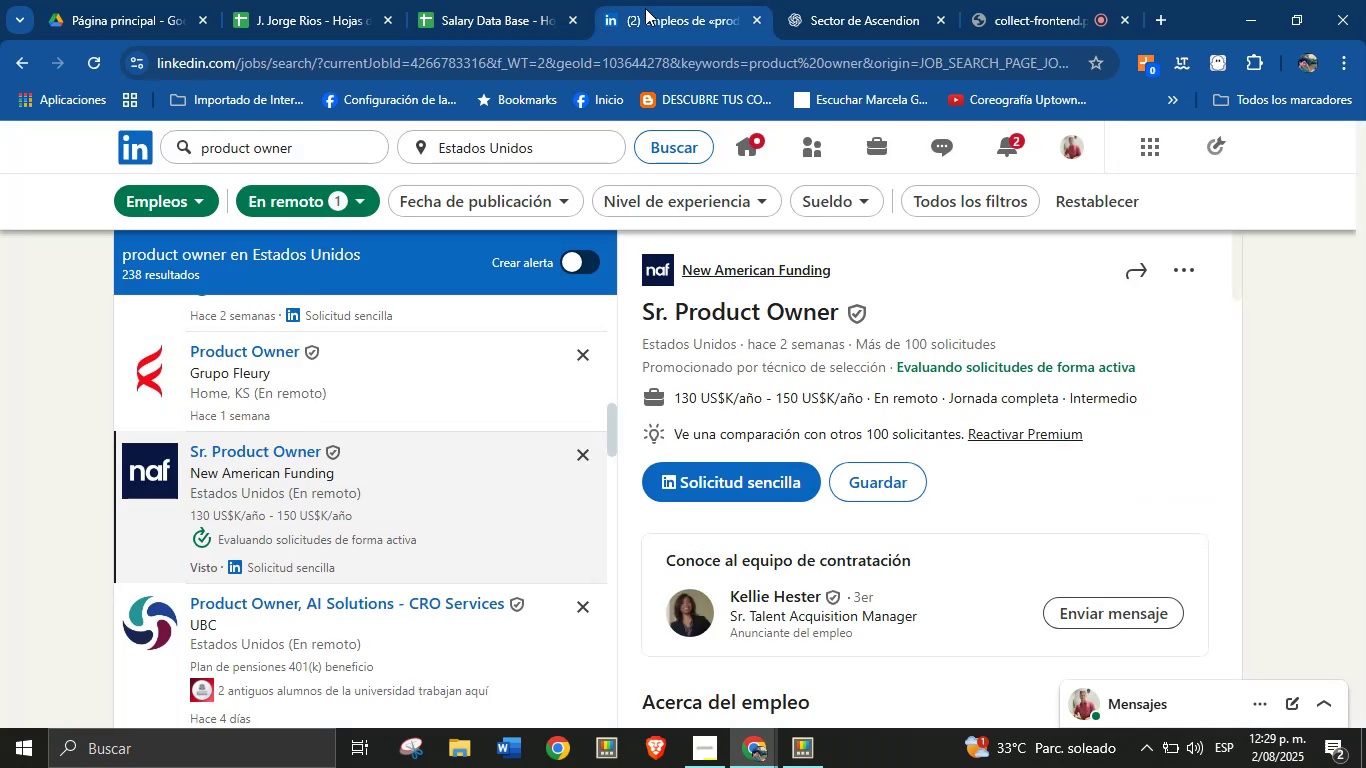 
wait(11.77)
 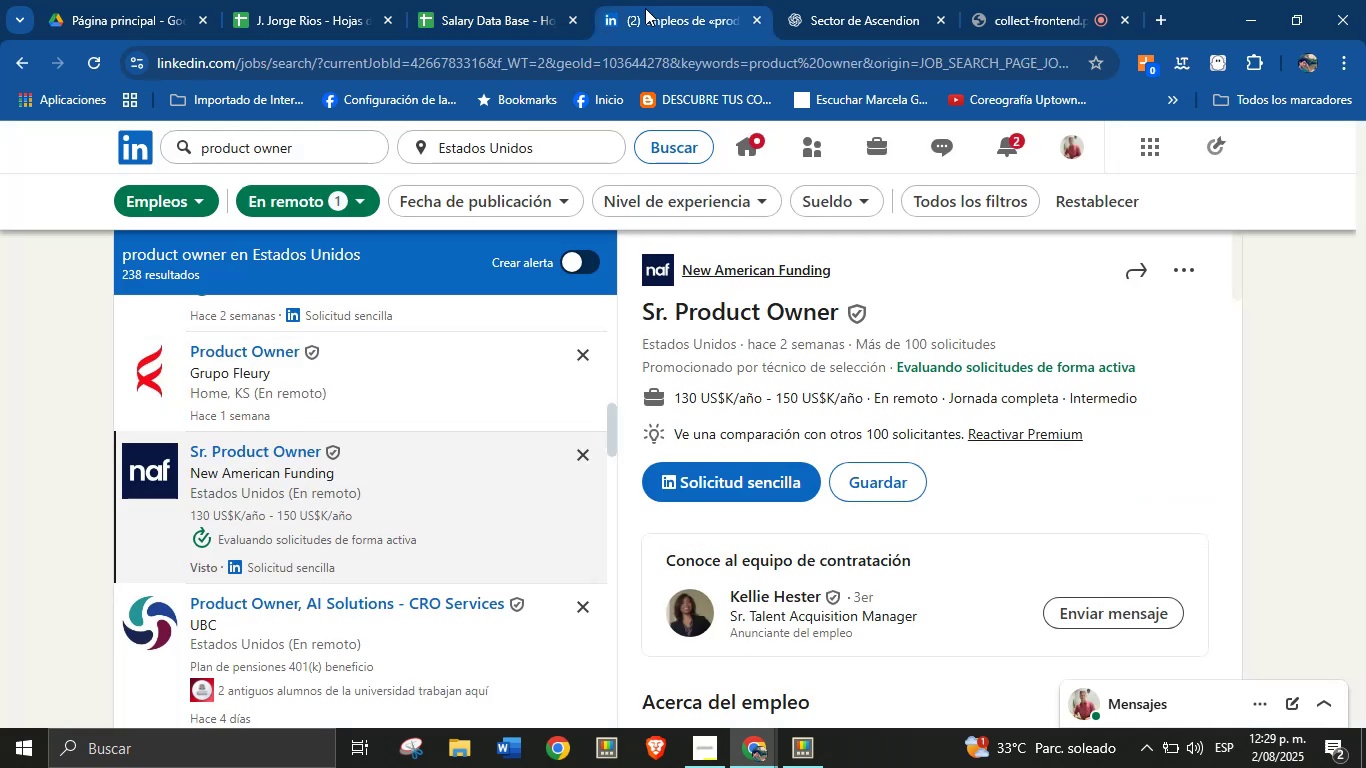 
left_click([490, 0])
 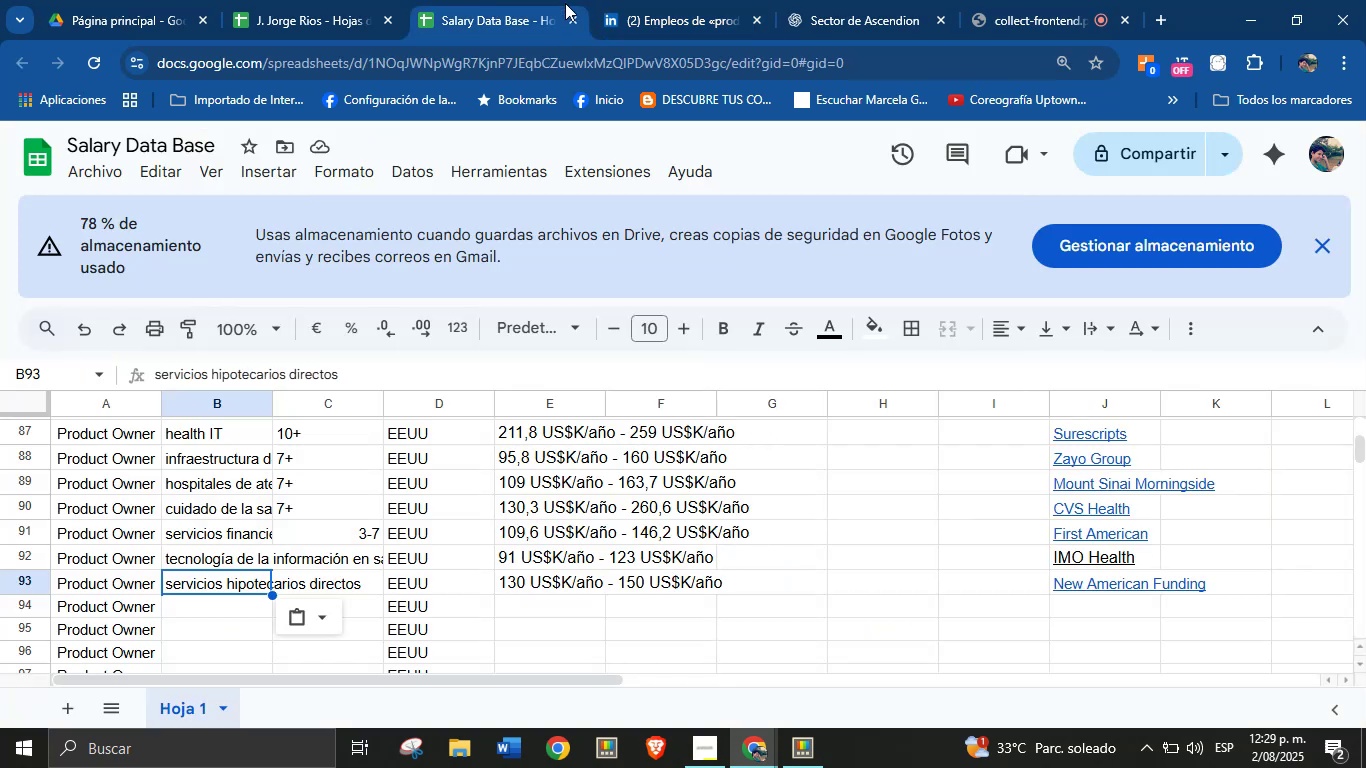 
left_click([656, 0])
 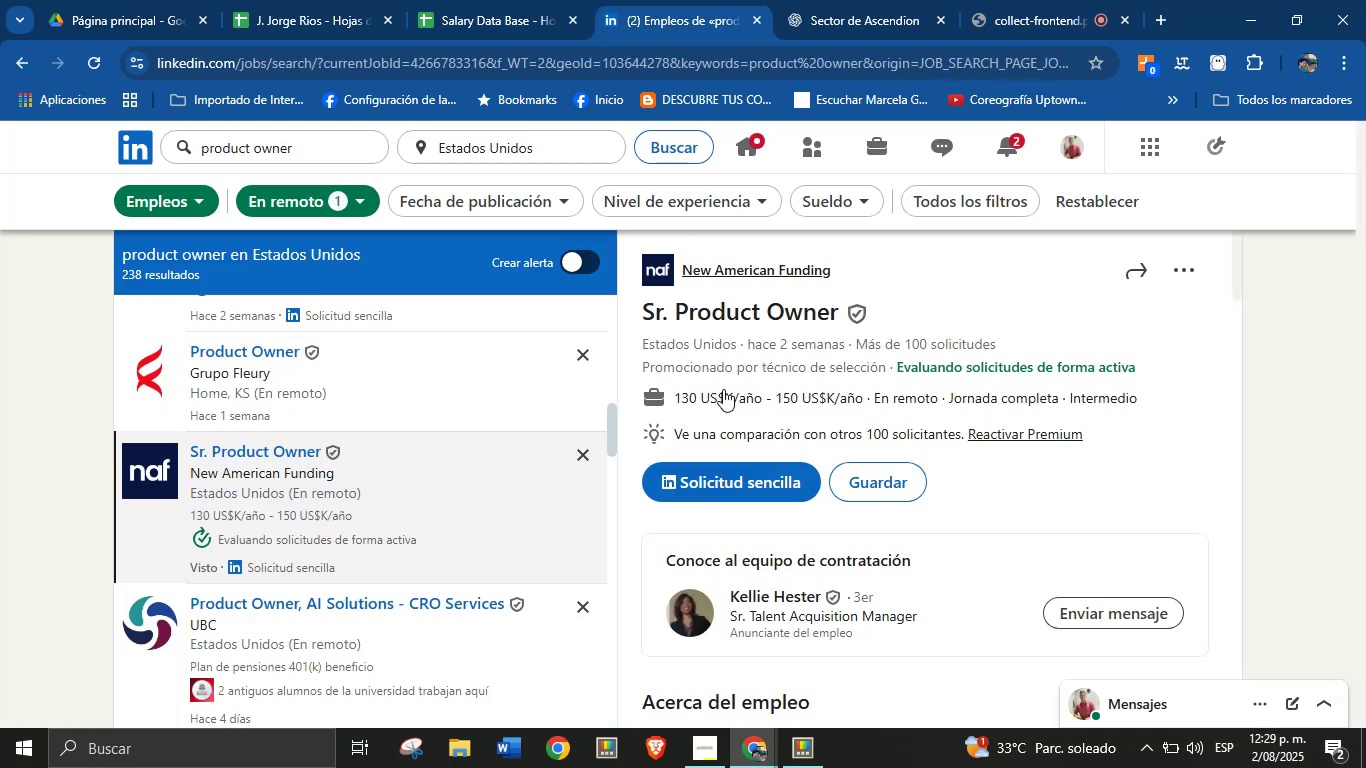 
scroll: coordinate [823, 511], scroll_direction: down, amount: 13.0
 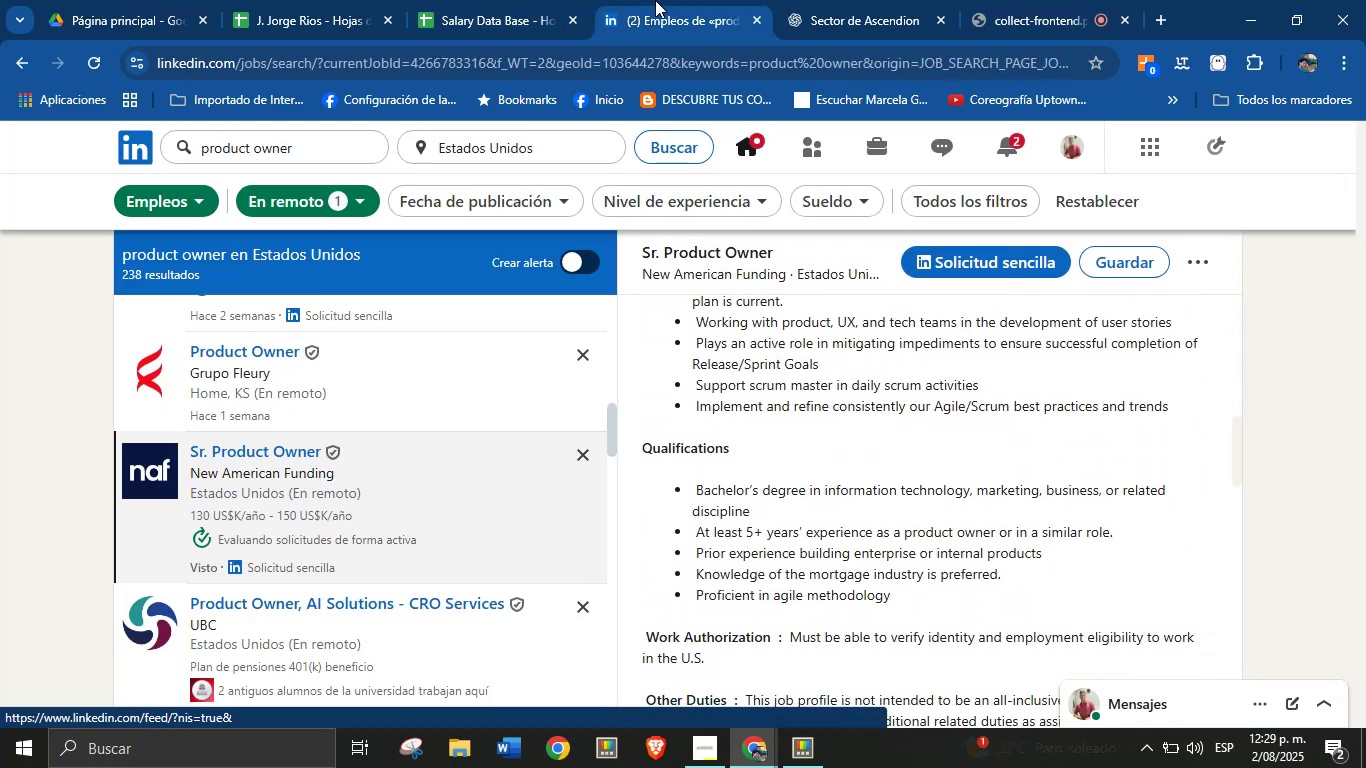 
left_click([492, 0])
 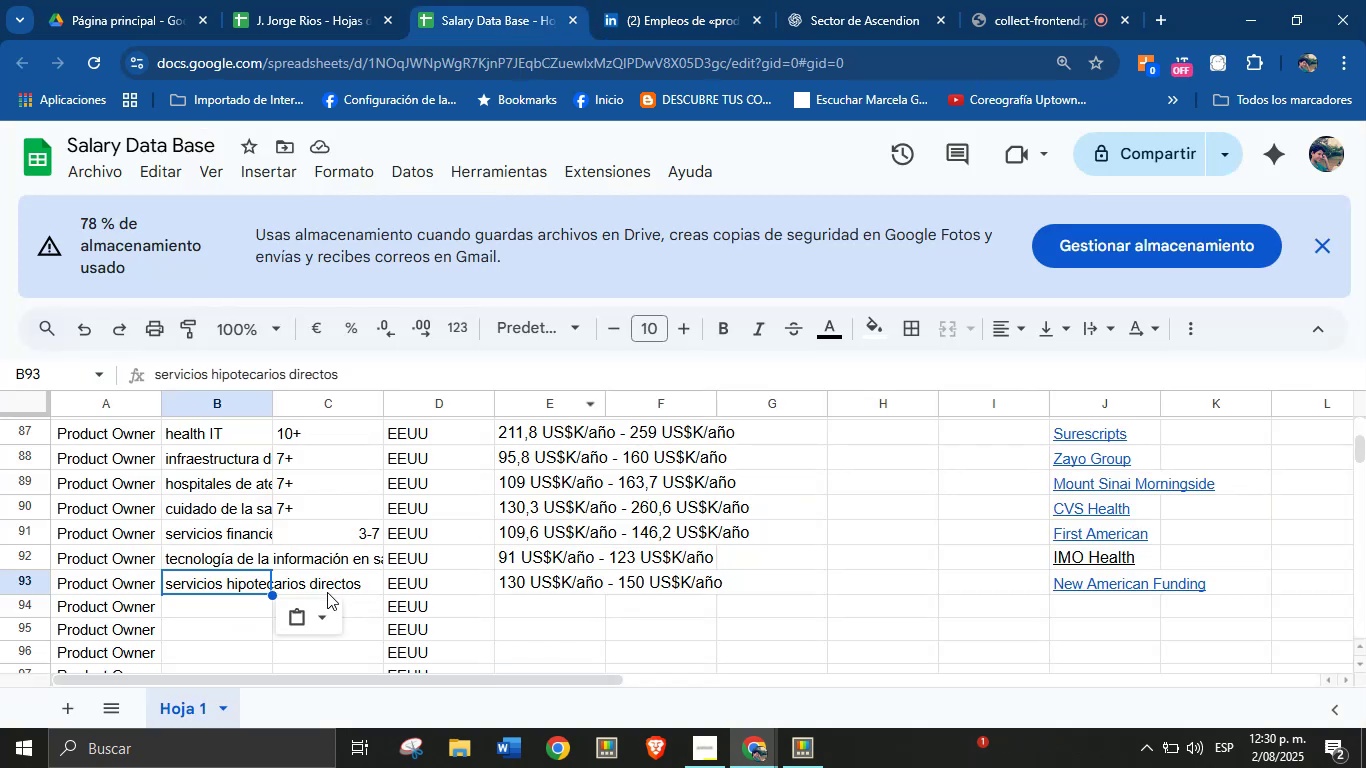 
left_click([330, 586])
 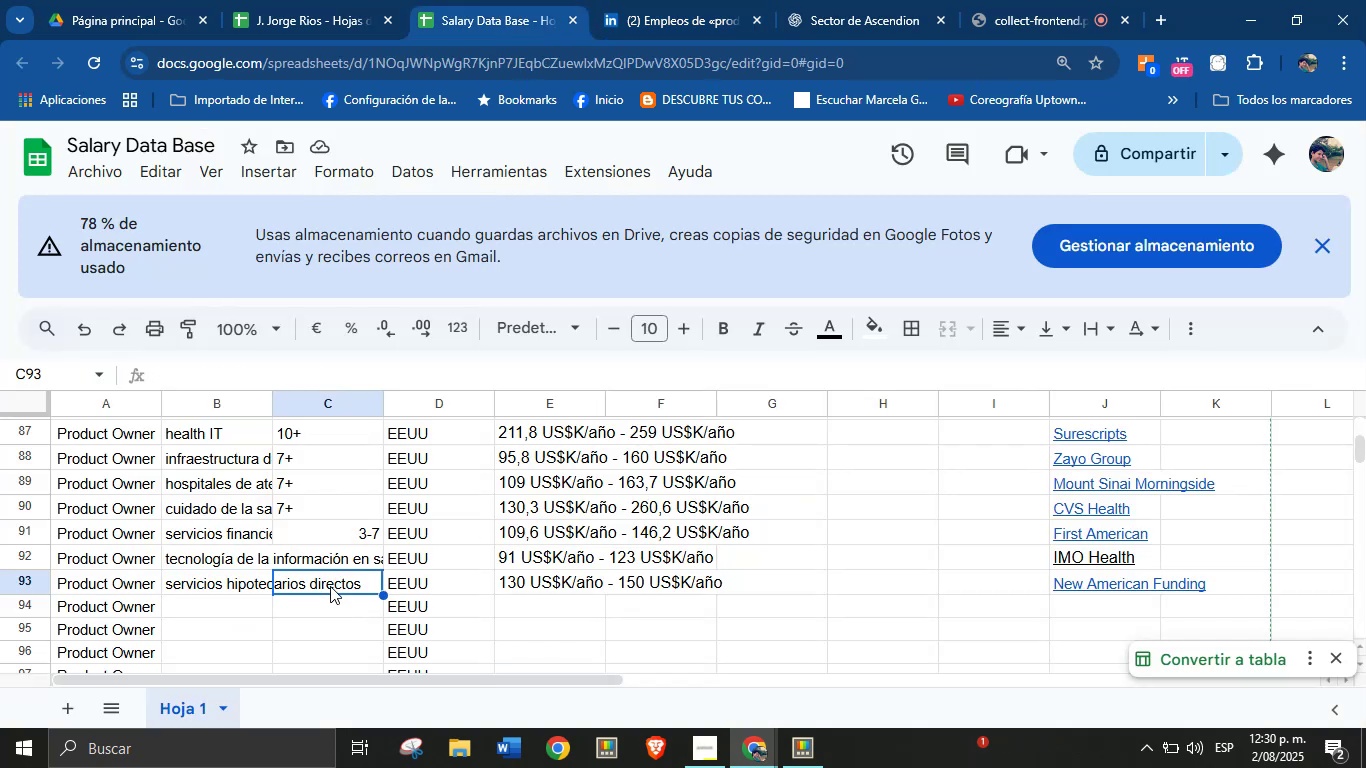 
key(5)
 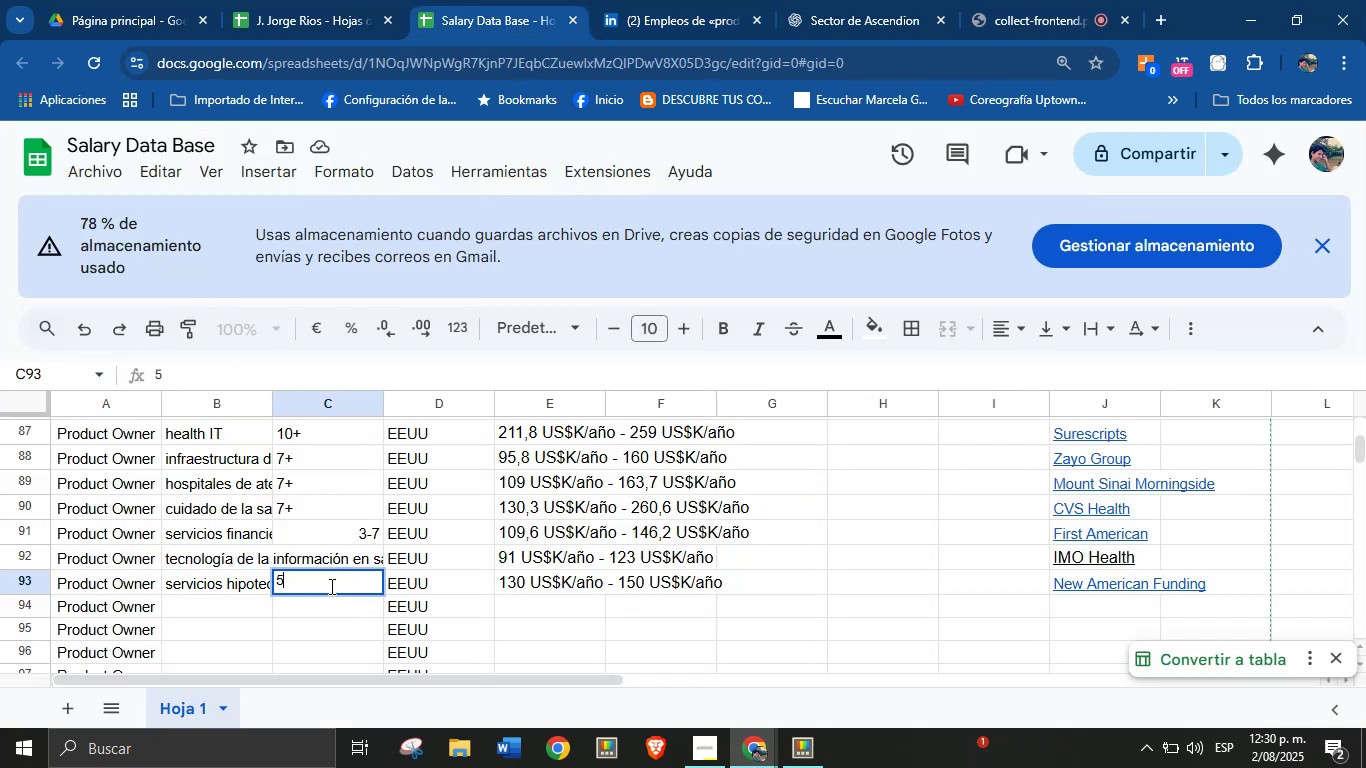 
key(Equal)
 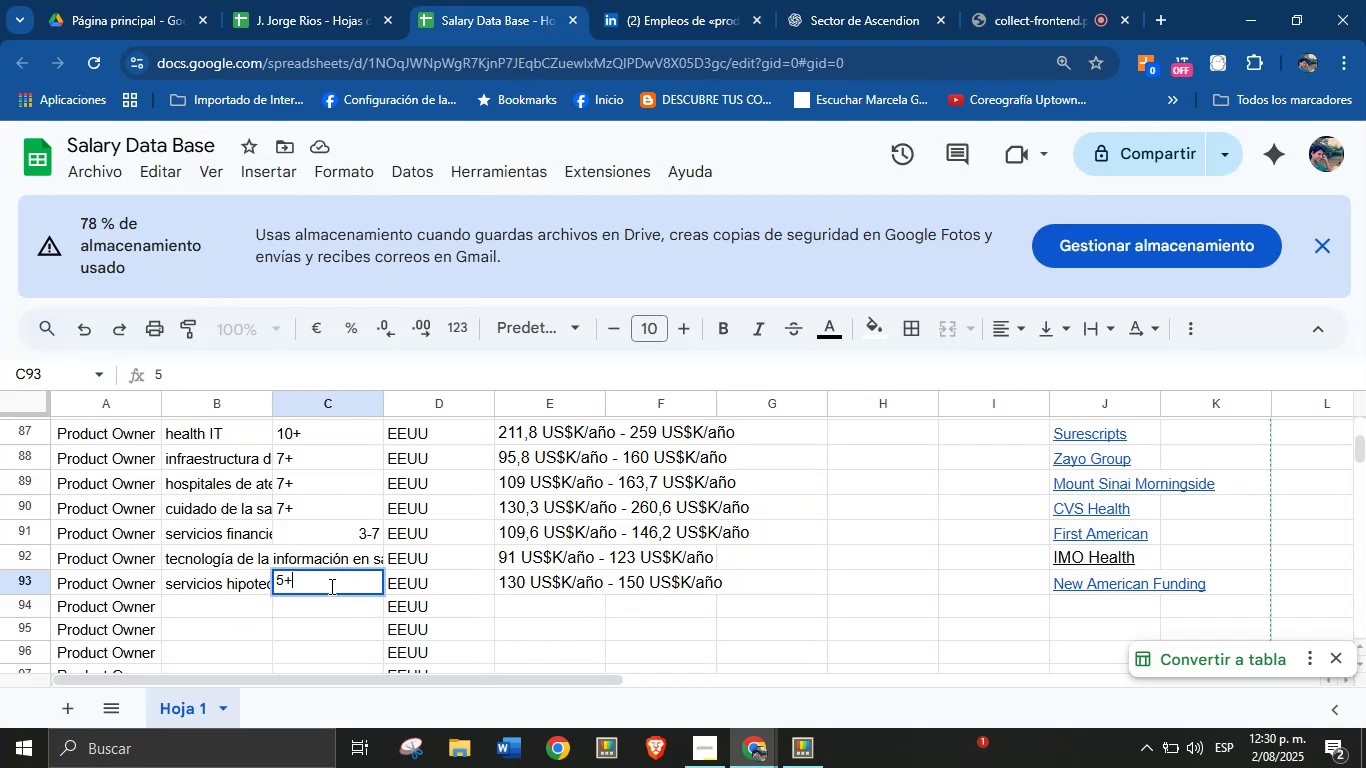 
key(Enter)
 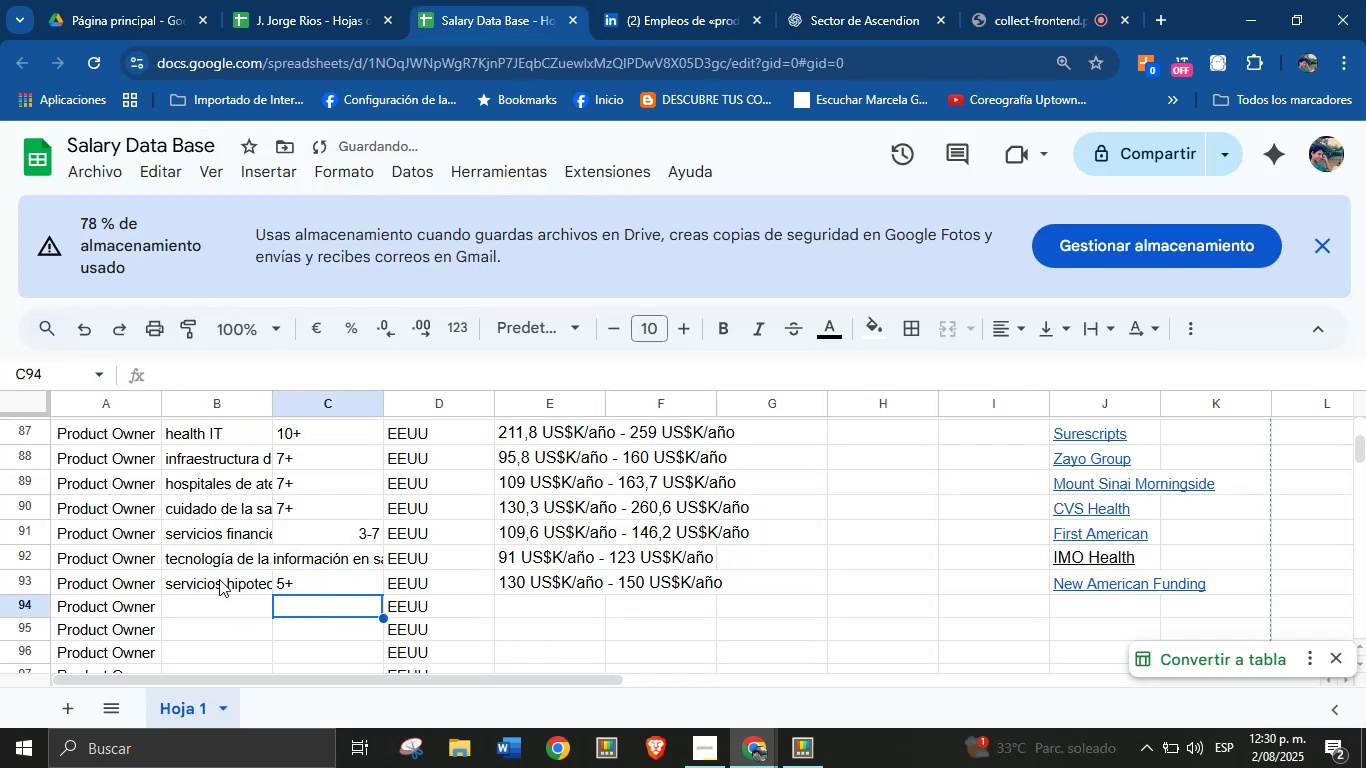 
left_click([218, 602])
 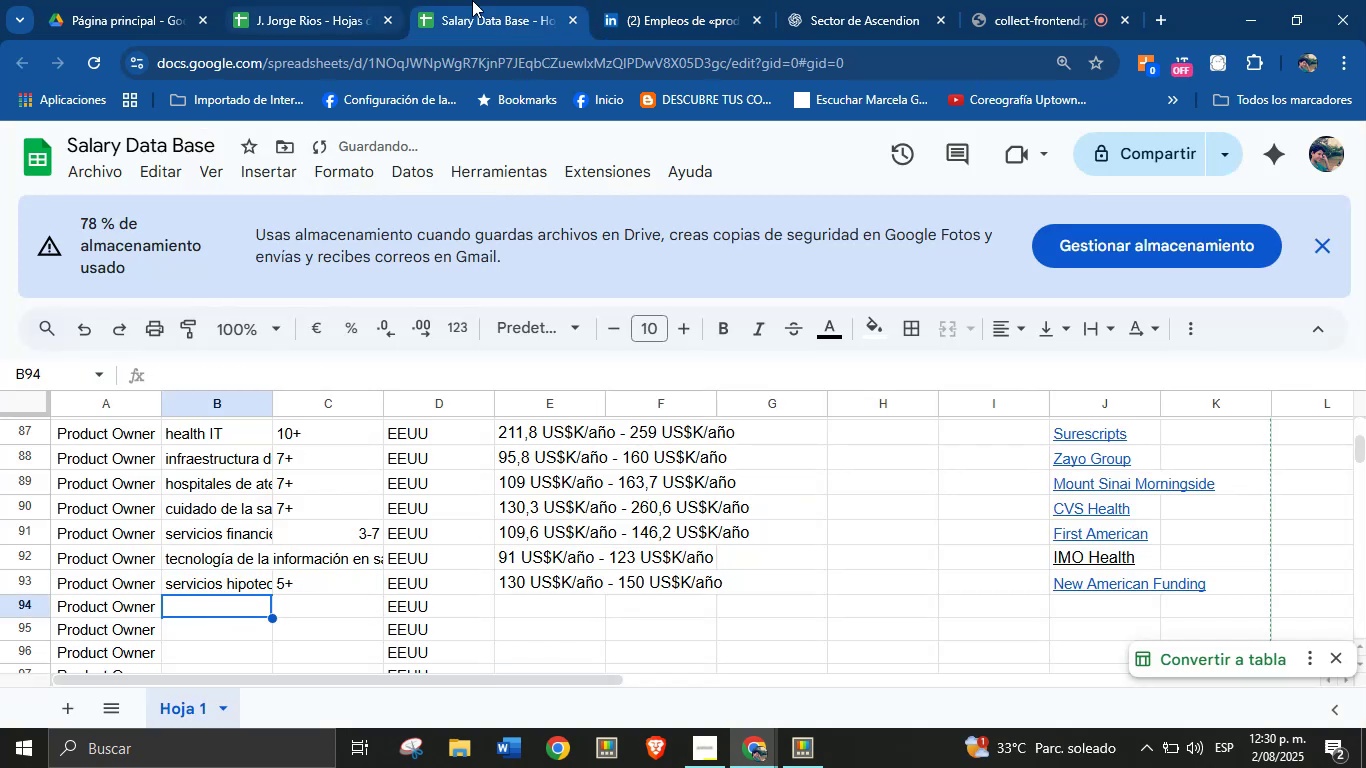 
left_click([621, 0])
 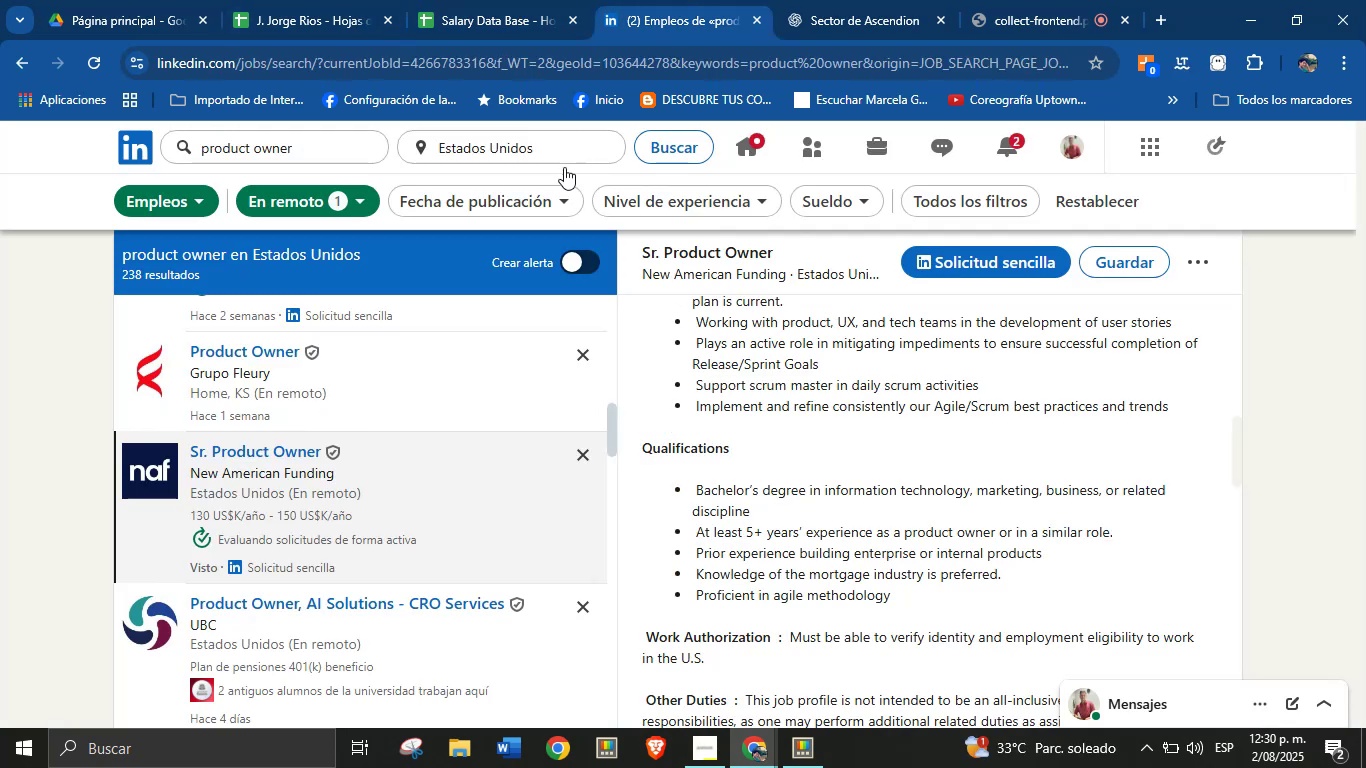 
scroll: coordinate [333, 496], scroll_direction: down, amount: 7.0
 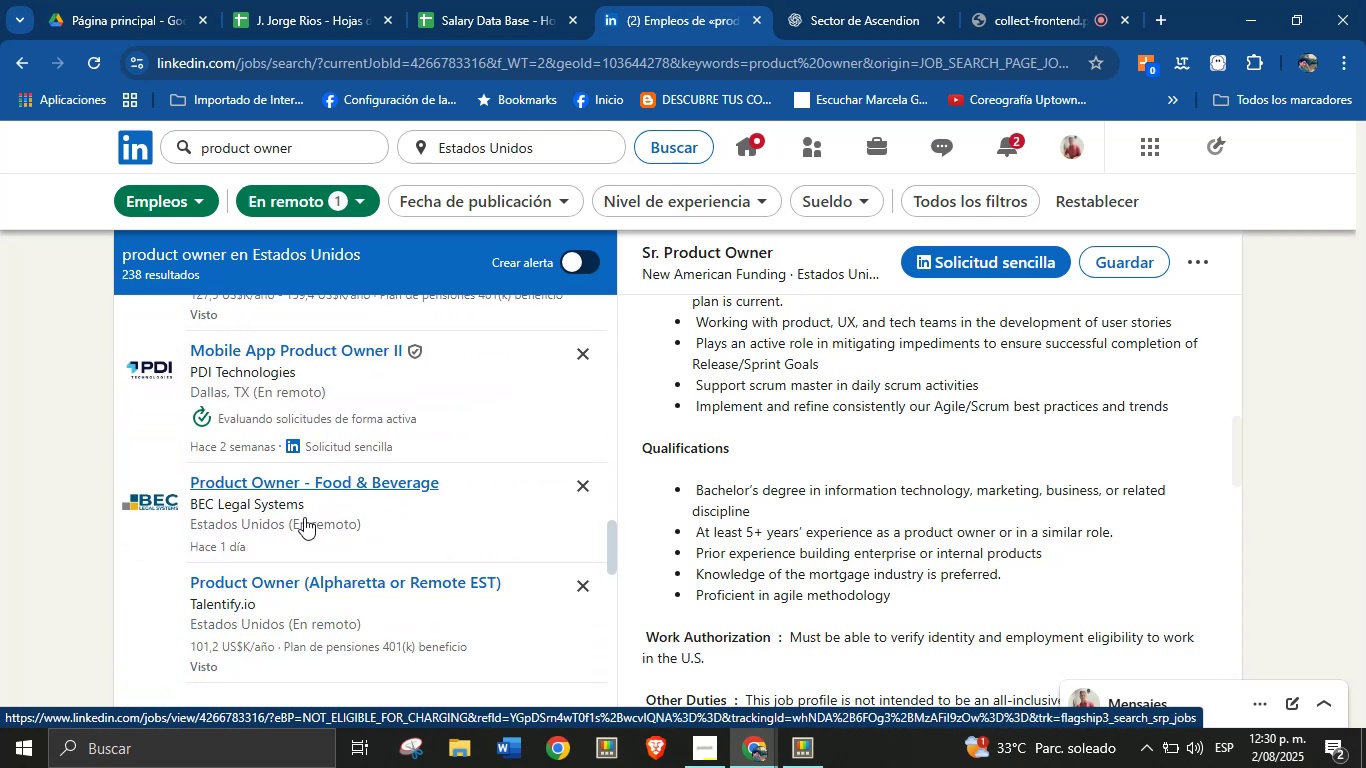 
scroll: coordinate [351, 522], scroll_direction: down, amount: 6.0
 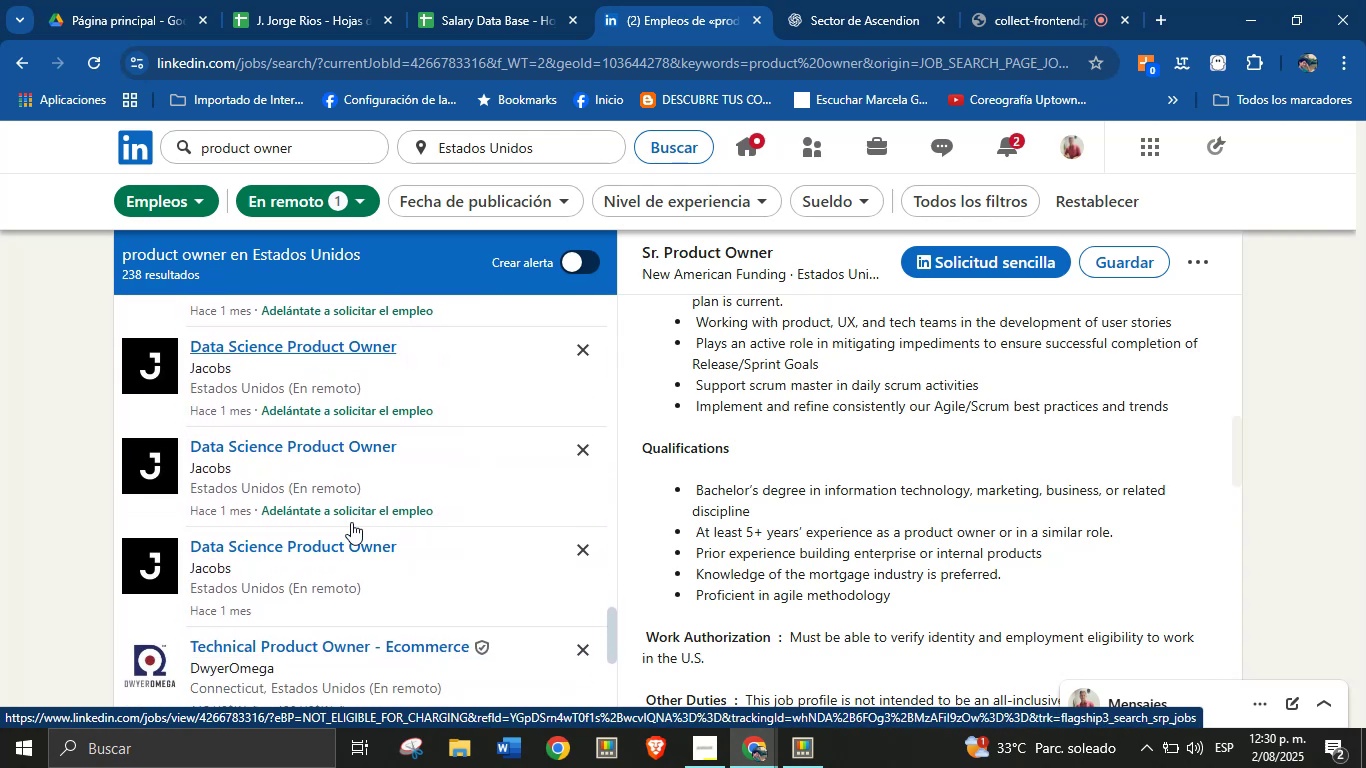 
scroll: coordinate [351, 525], scroll_direction: down, amount: 3.0
 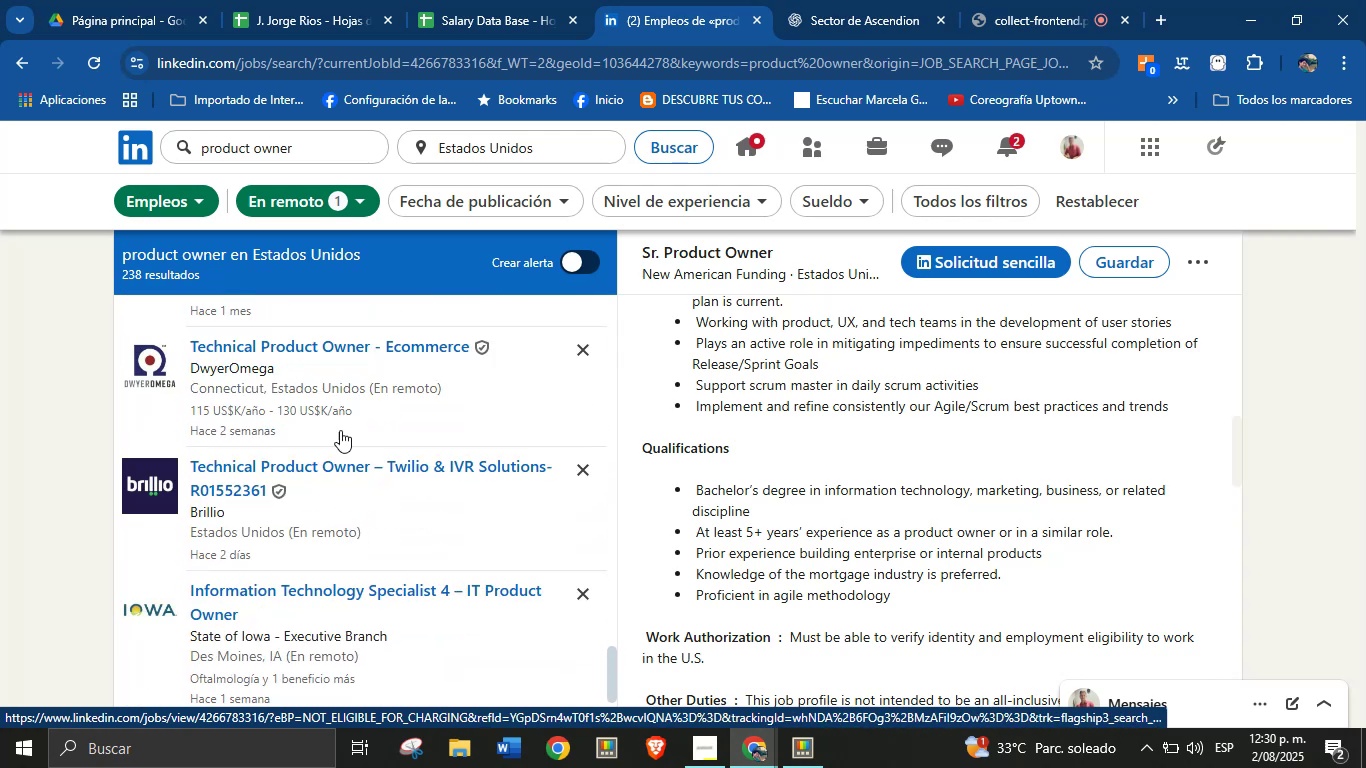 
left_click([347, 401])
 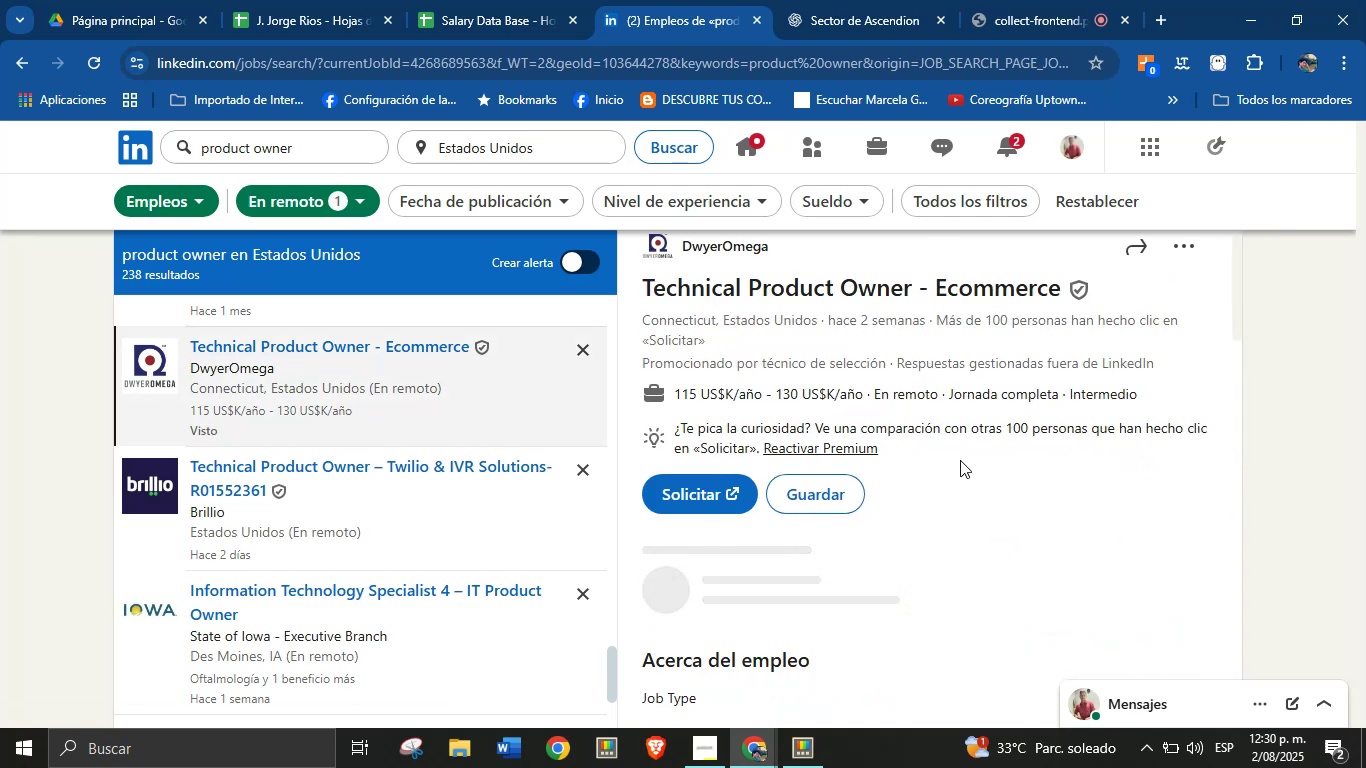 
wait(5.49)
 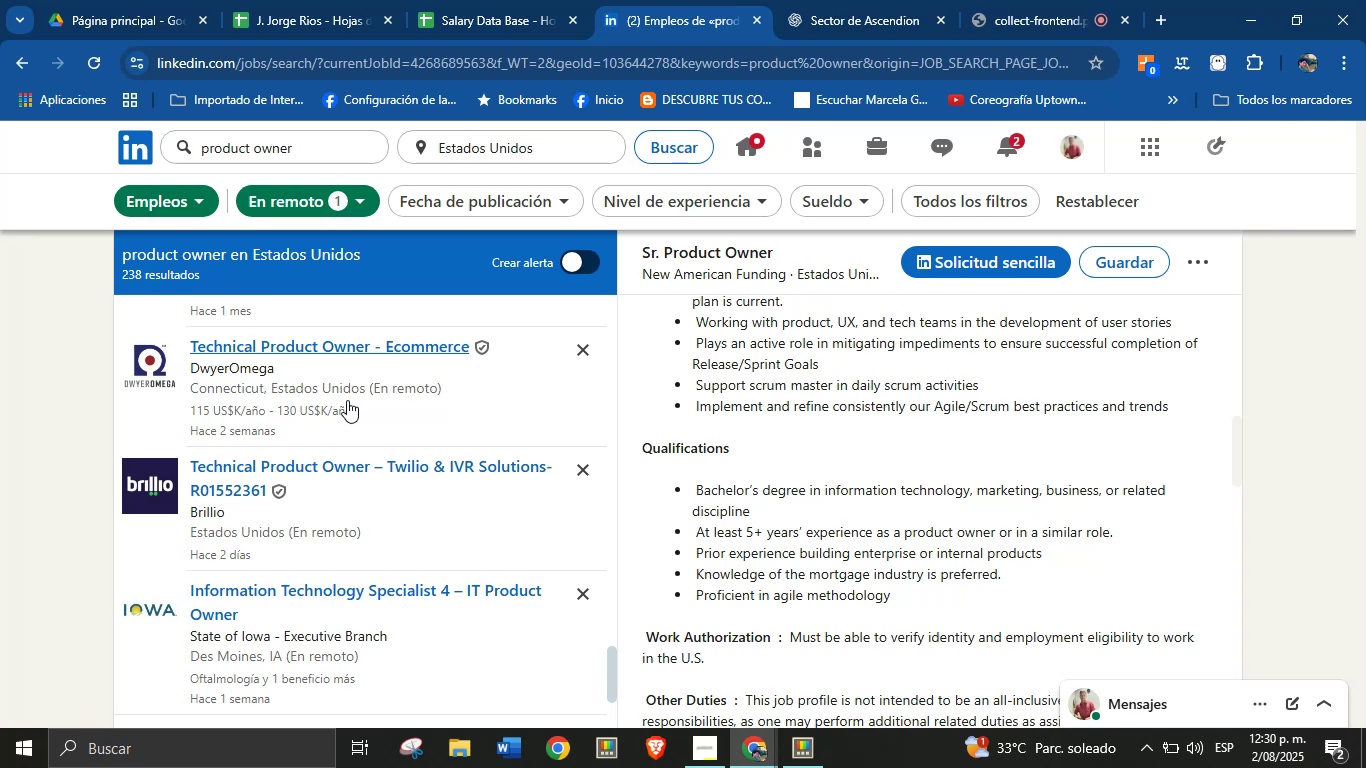 
scroll: coordinate [960, 460], scroll_direction: down, amount: 2.0
 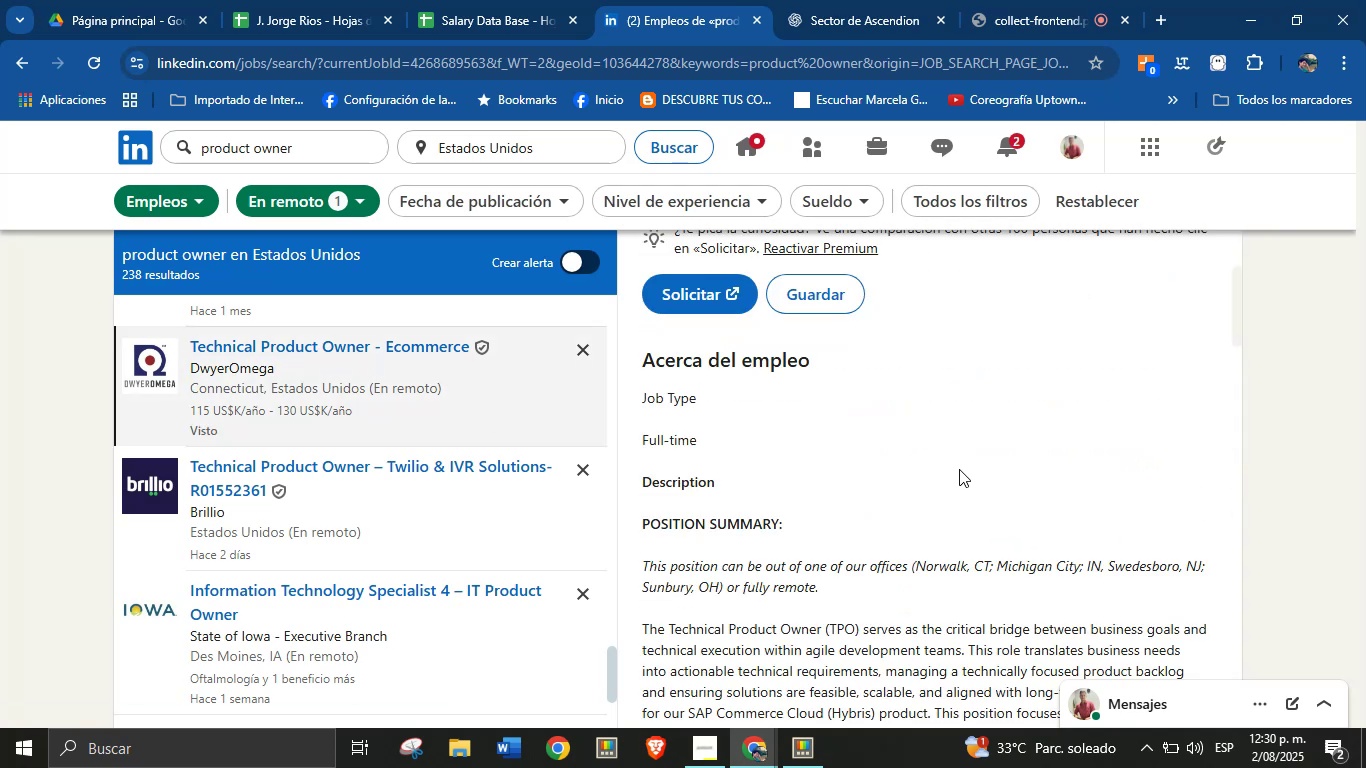 
scroll: coordinate [959, 470], scroll_direction: up, amount: 2.0
 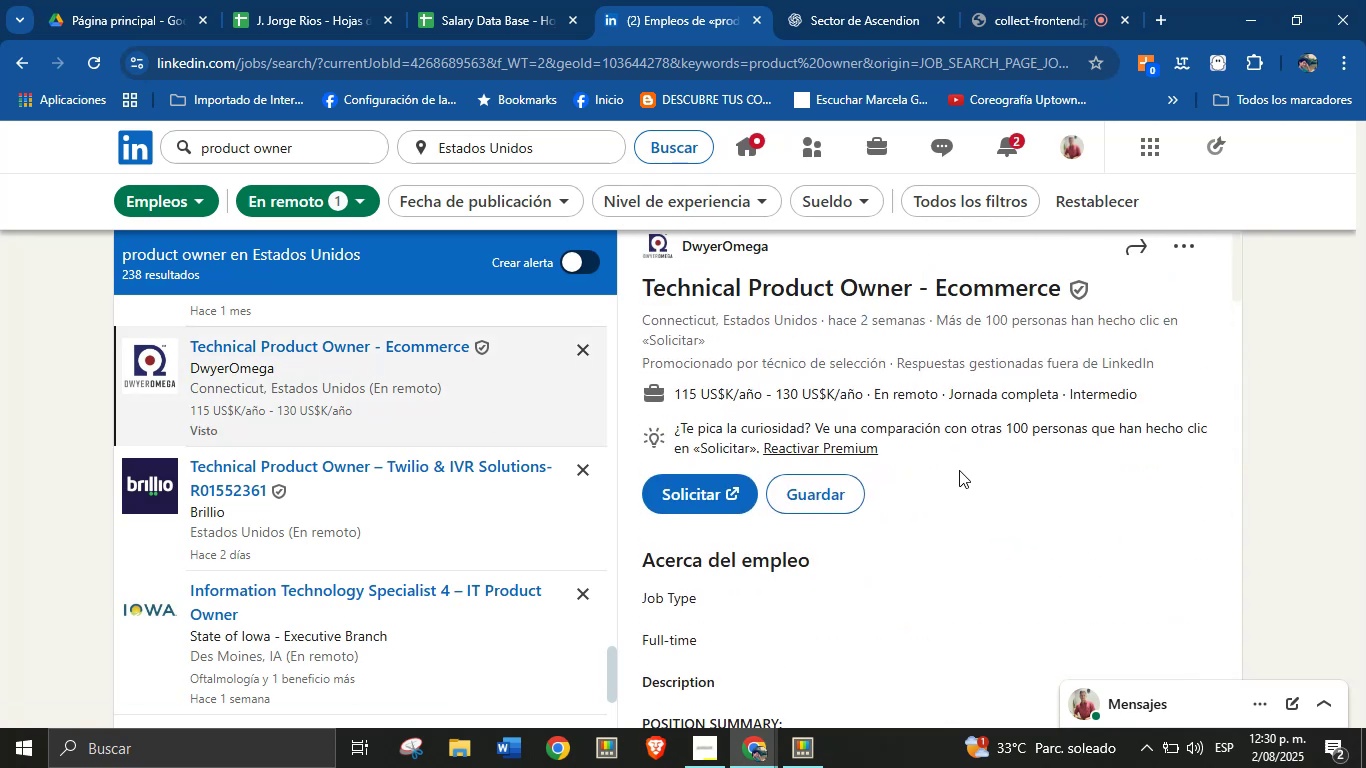 
scroll: coordinate [955, 472], scroll_direction: down, amount: 13.0
 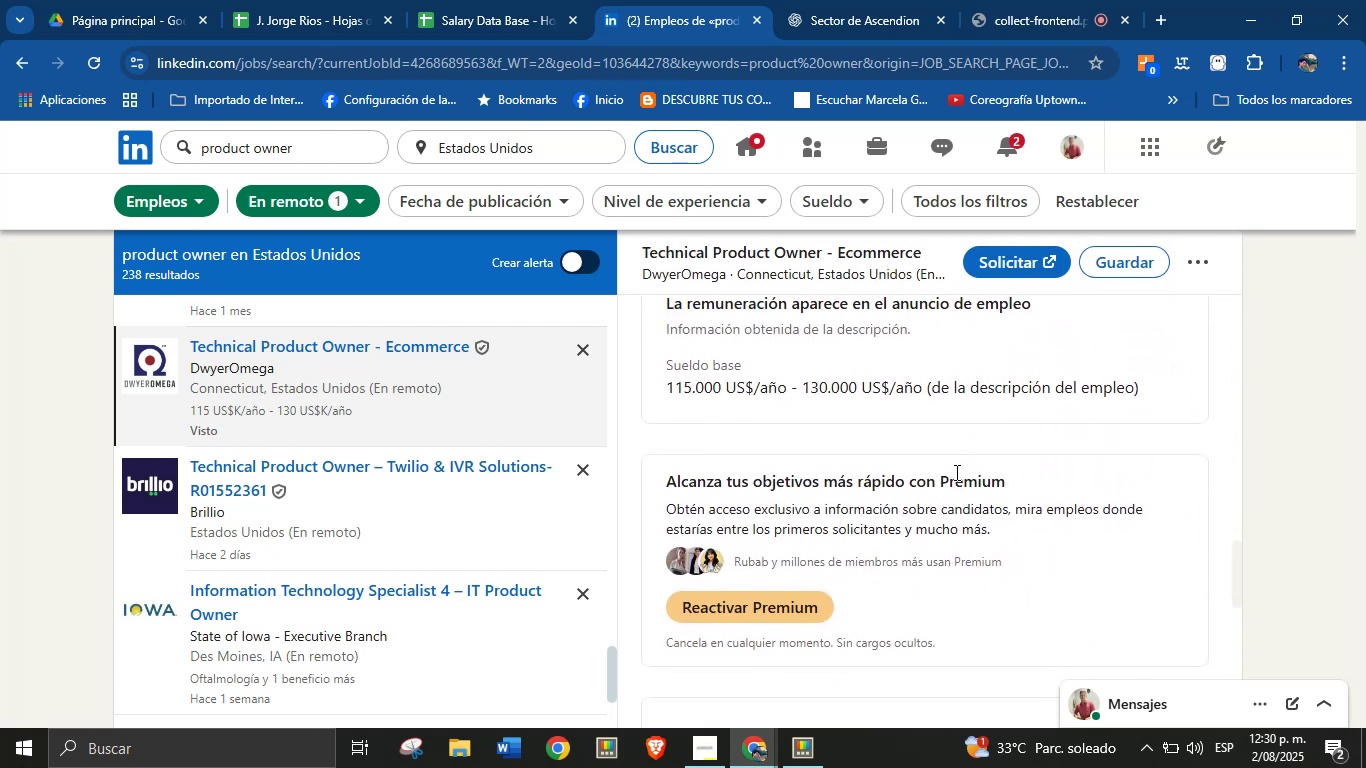 
scroll: coordinate [949, 459], scroll_direction: up, amount: 37.0
 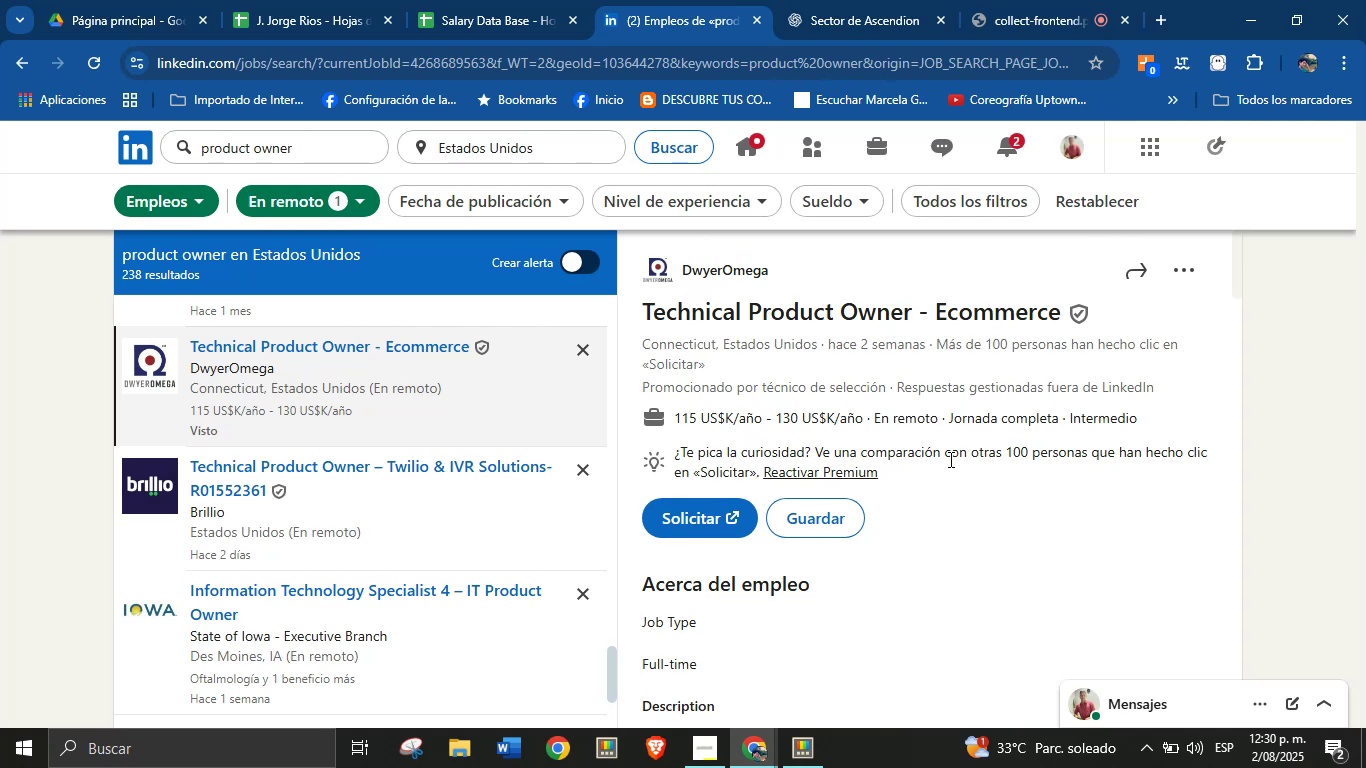 
wait(13.3)
 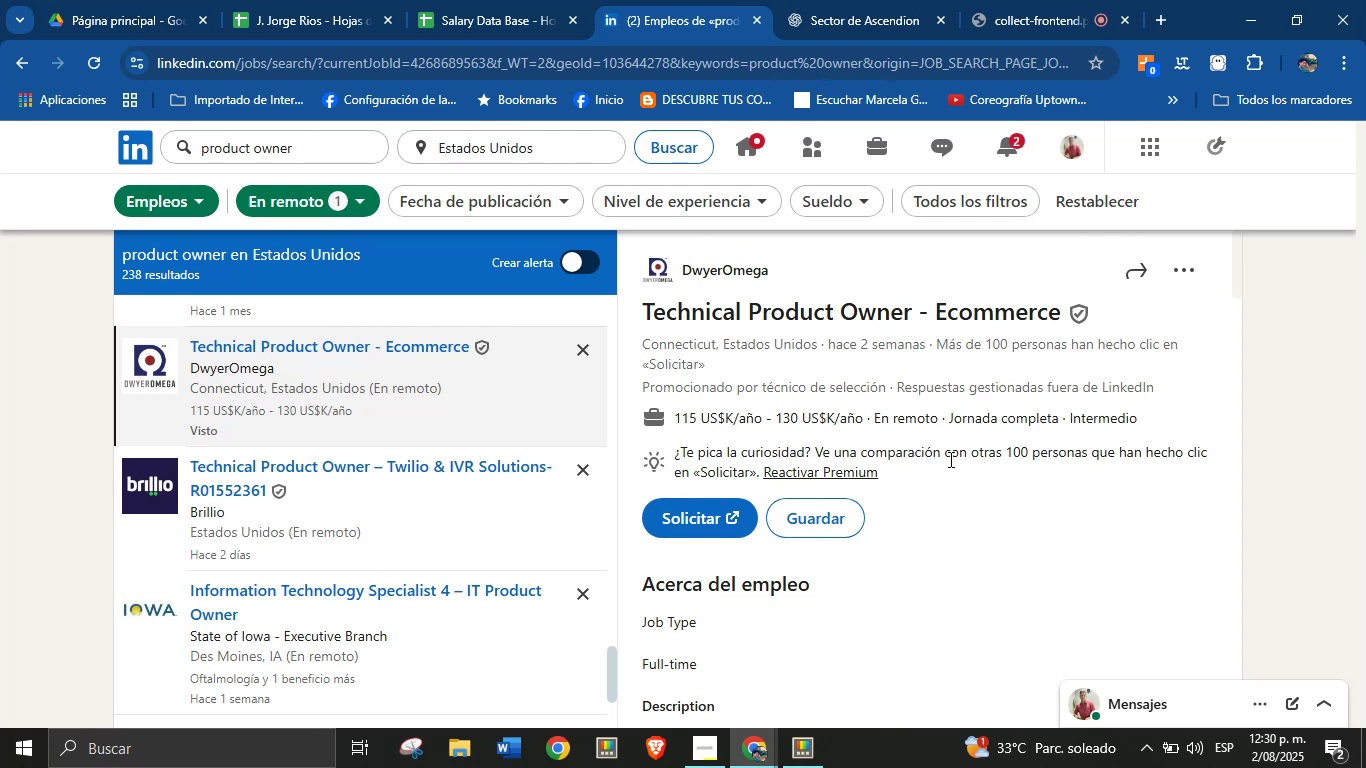 
left_click_drag(start_coordinate=[777, 271], to_coordinate=[683, 263])
 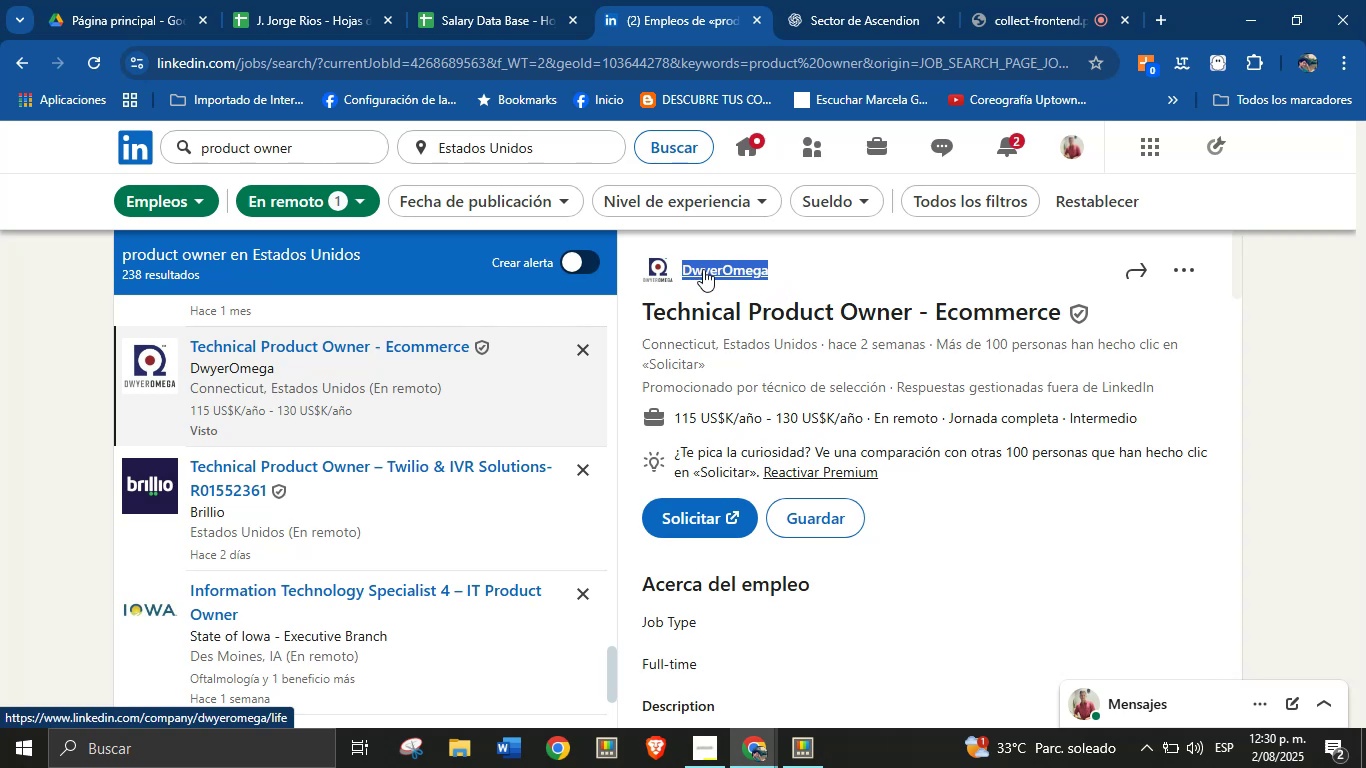 
key(Control+C)
 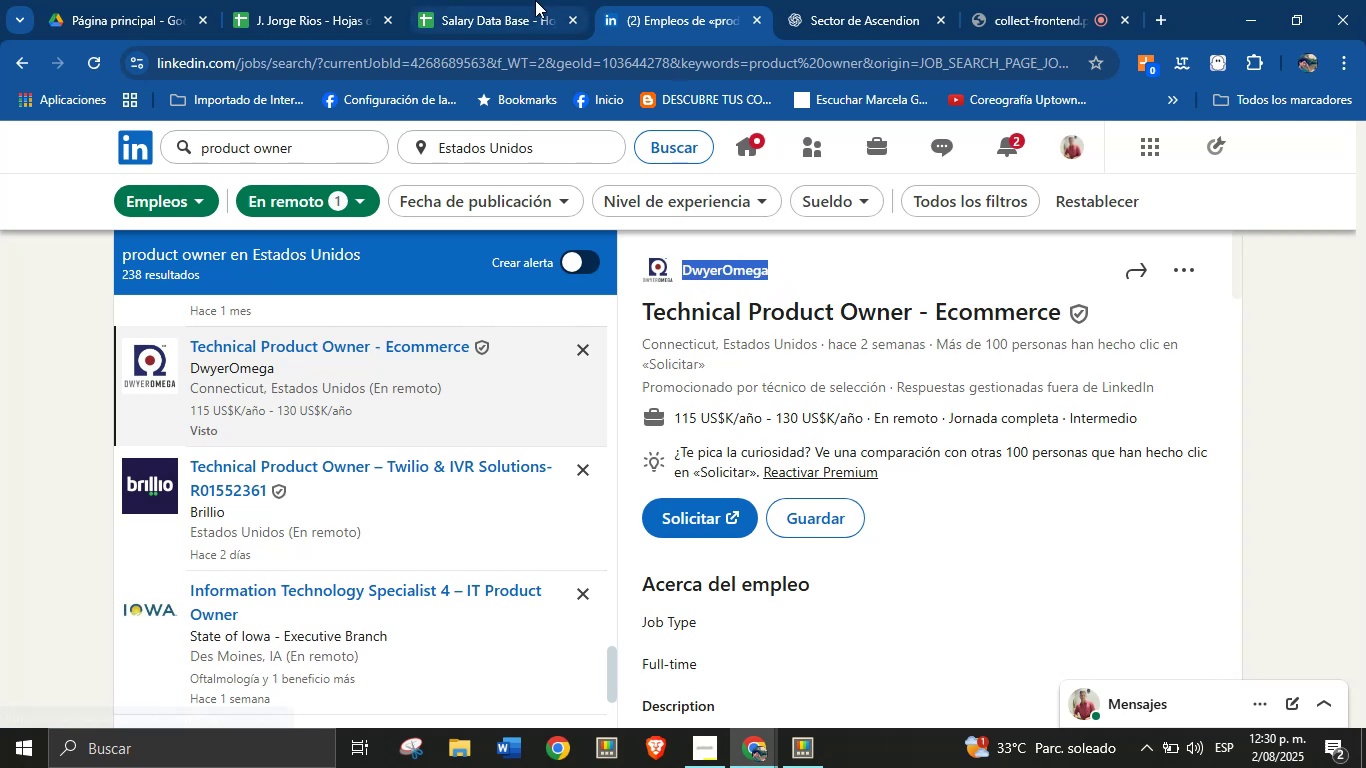 
left_click([519, 0])
 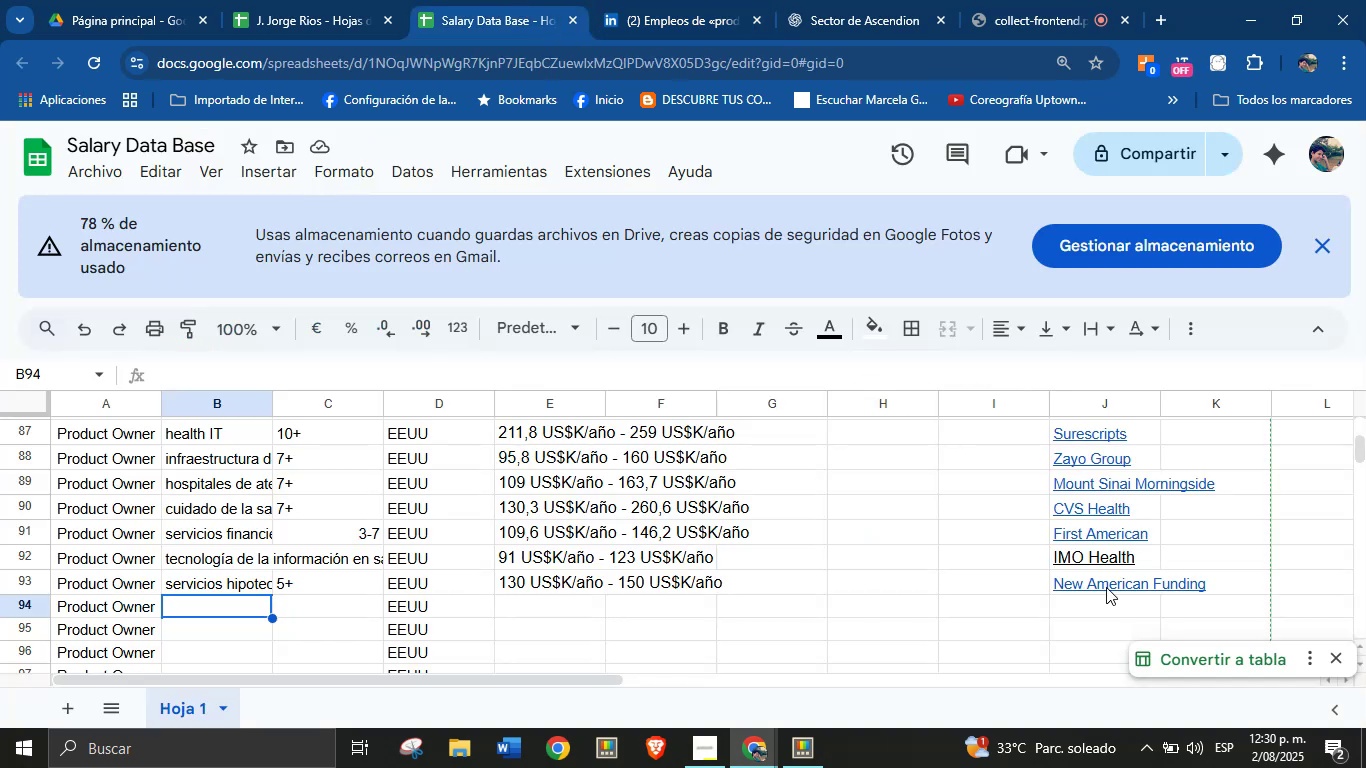 
left_click([1090, 606])
 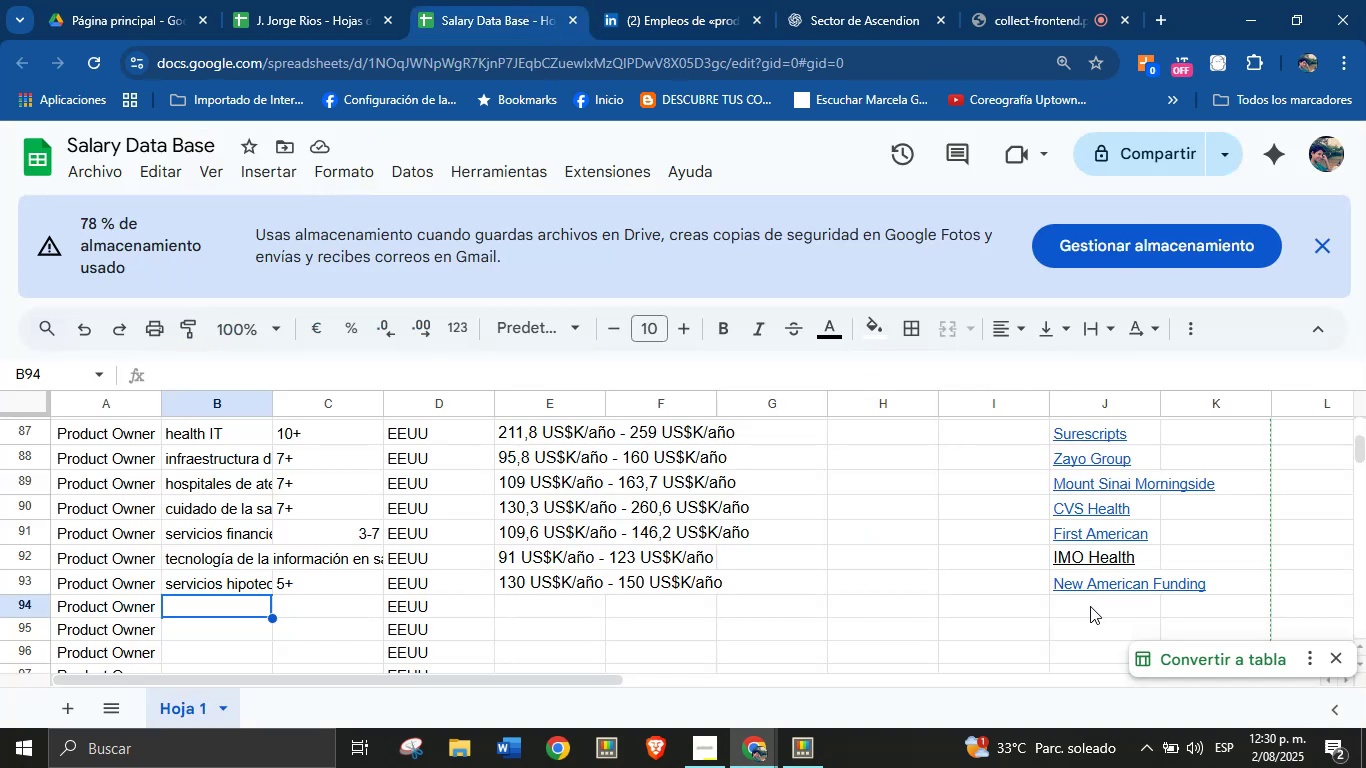 
key(Control+V)
 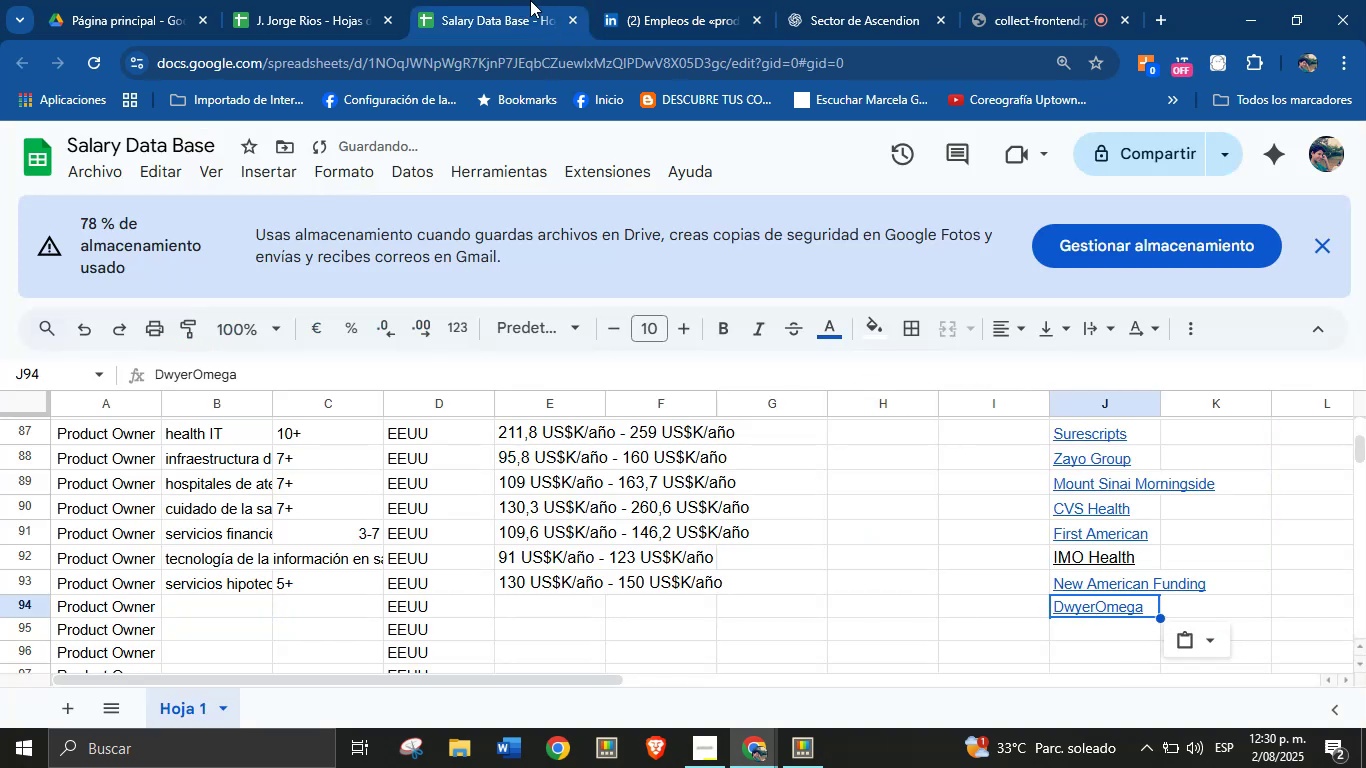 
left_click([670, 0])
 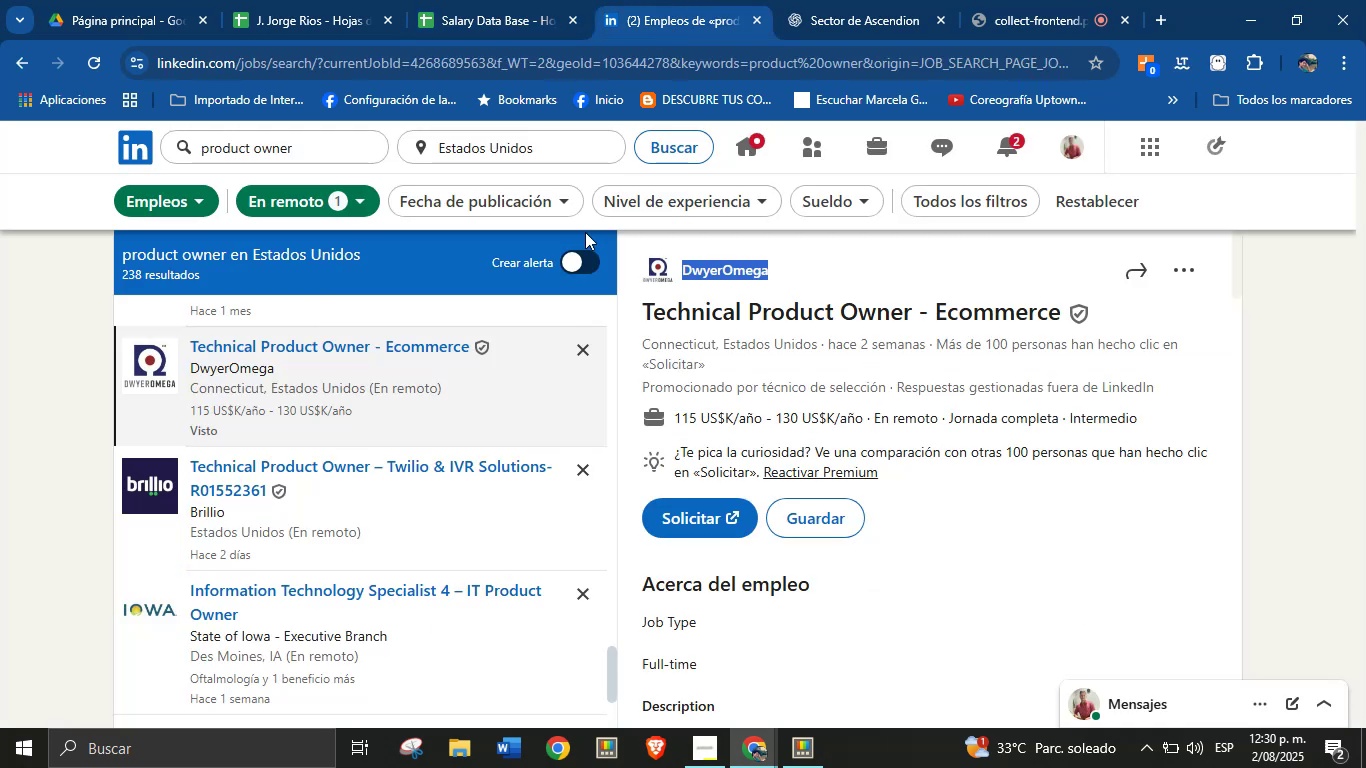 
left_click([509, 0])
 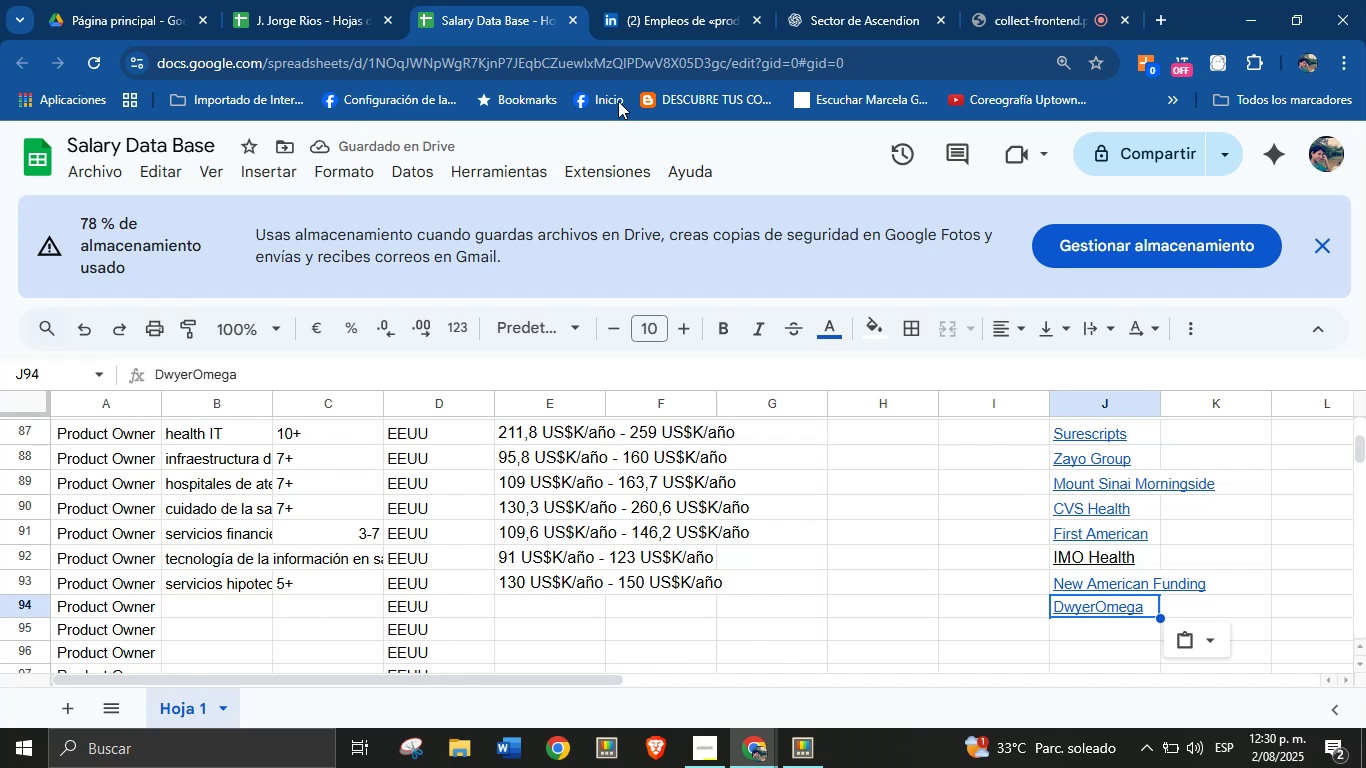 
left_click([715, 0])
 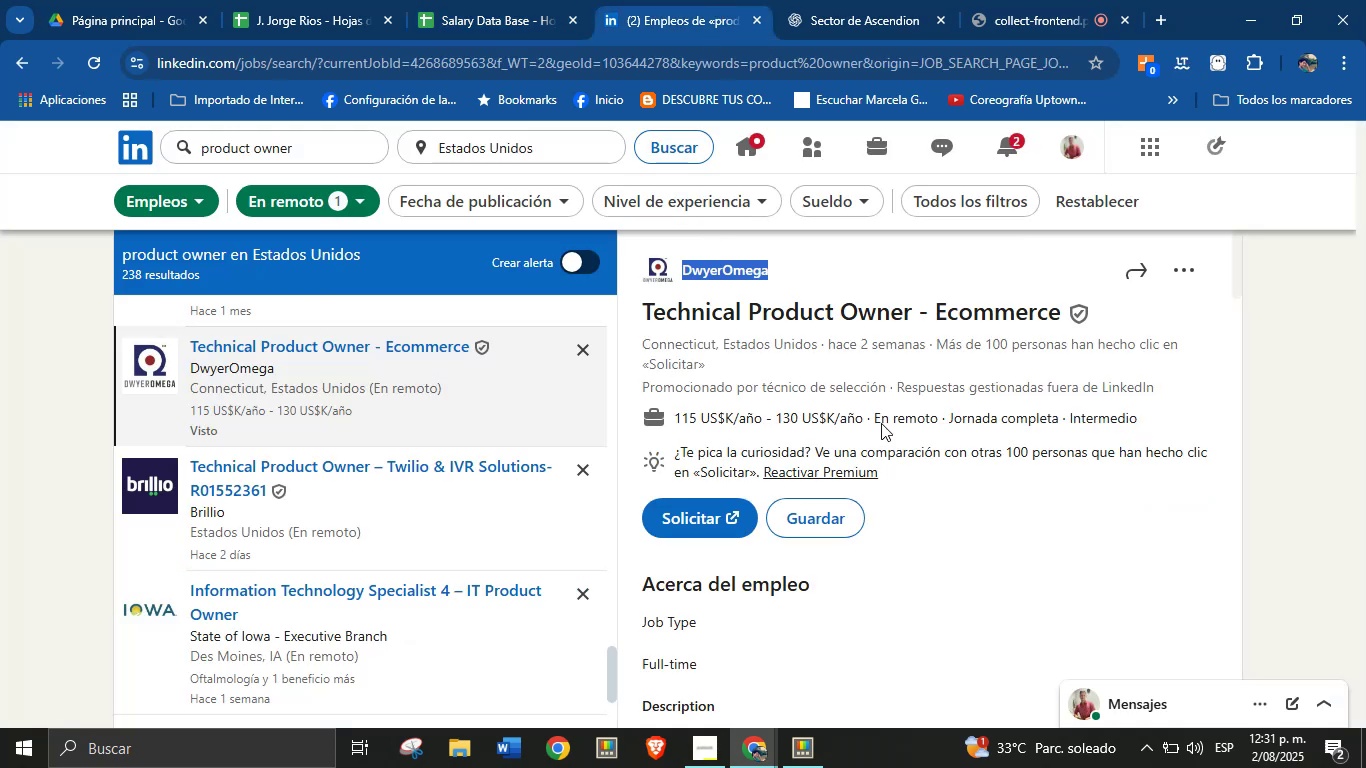 
left_click([897, 423])
 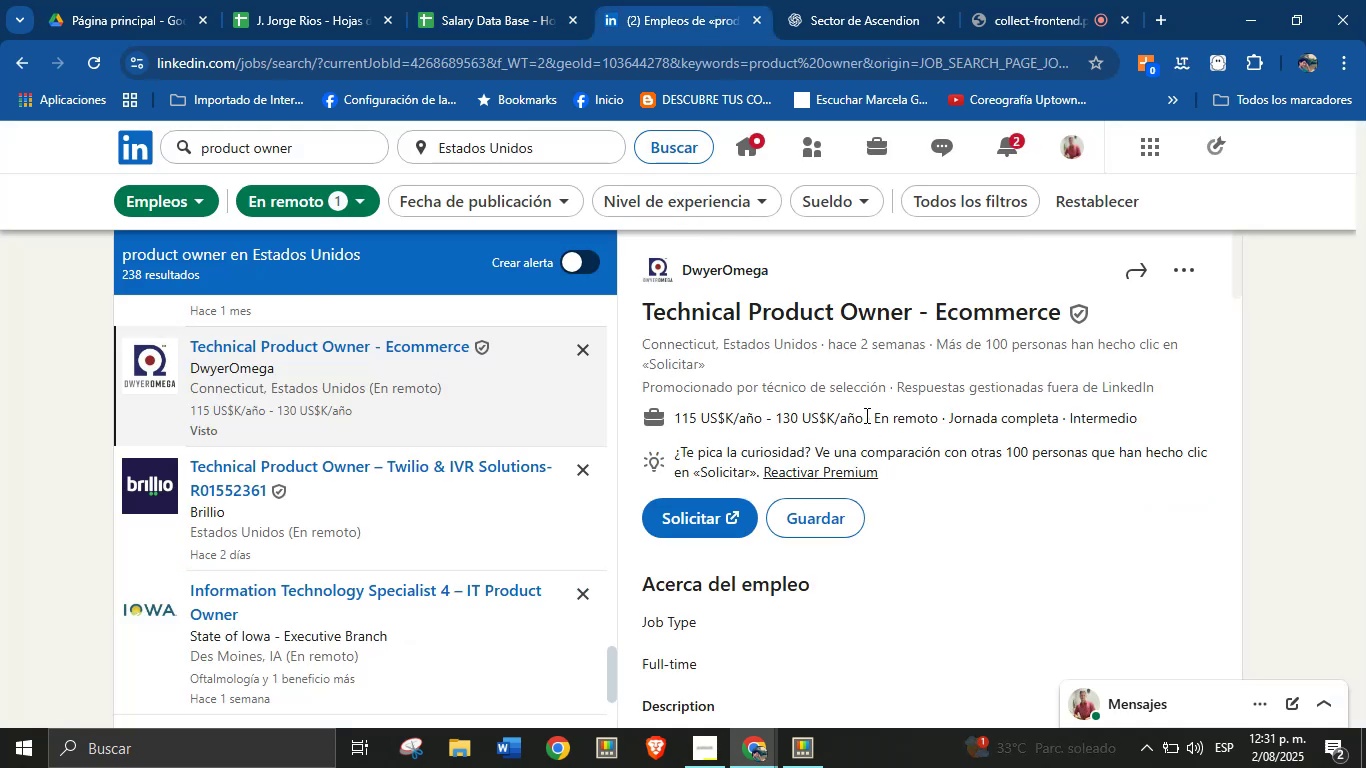 
left_click_drag(start_coordinate=[865, 415], to_coordinate=[670, 415])
 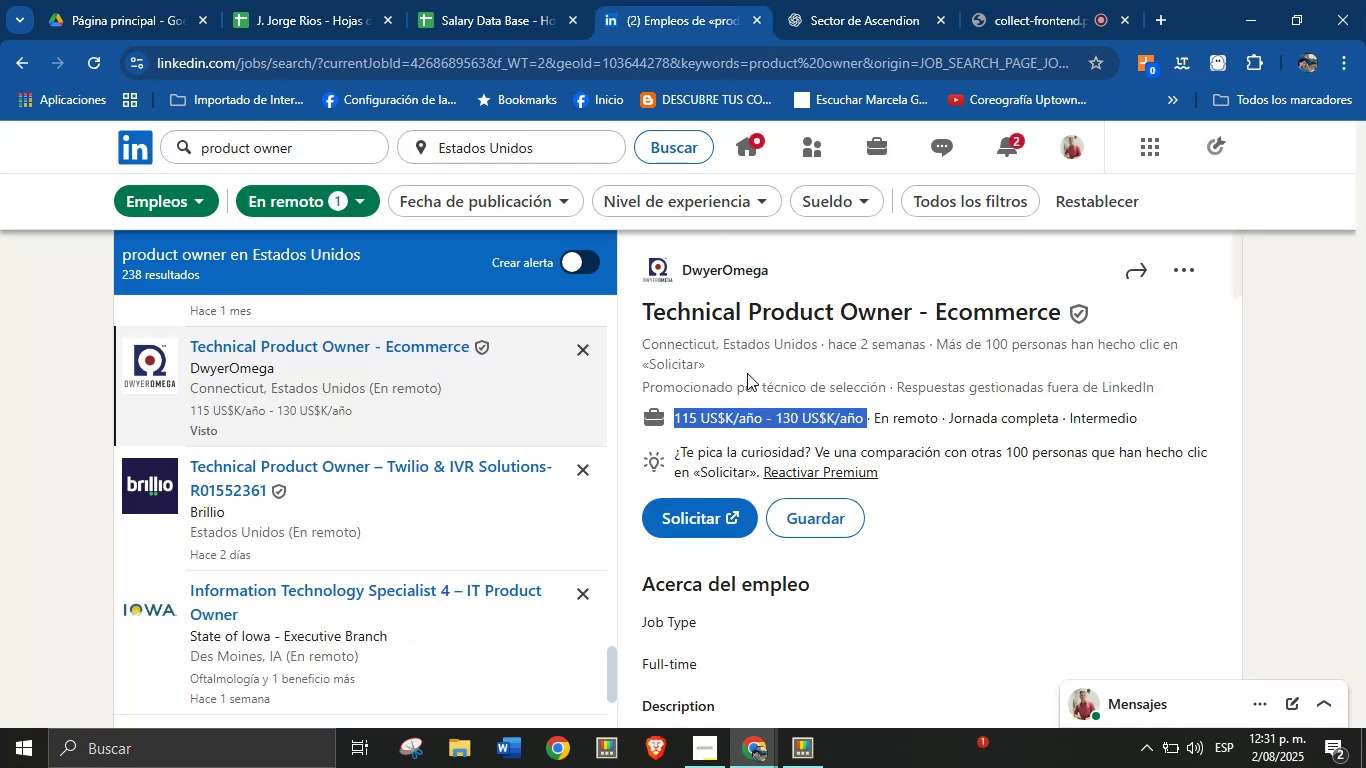 
key(Control+C)
 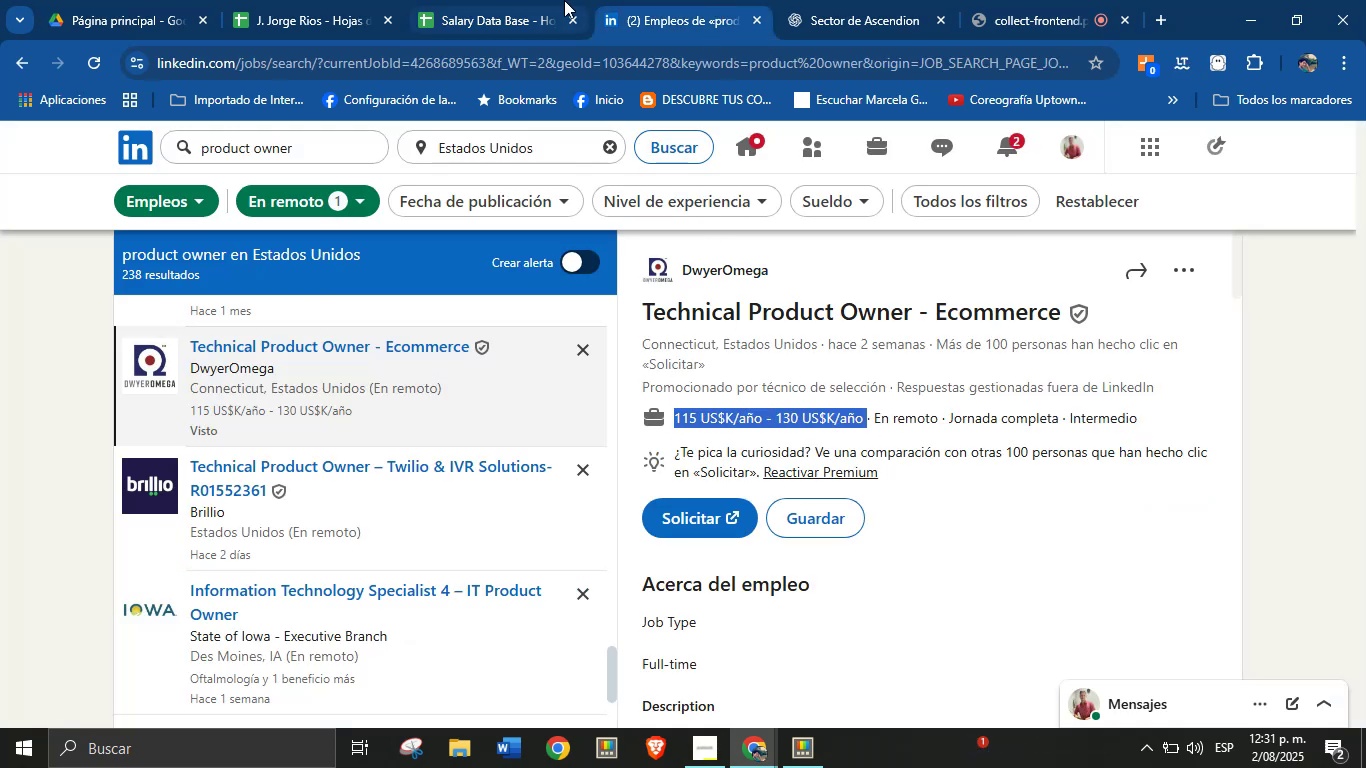 
left_click([506, 0])
 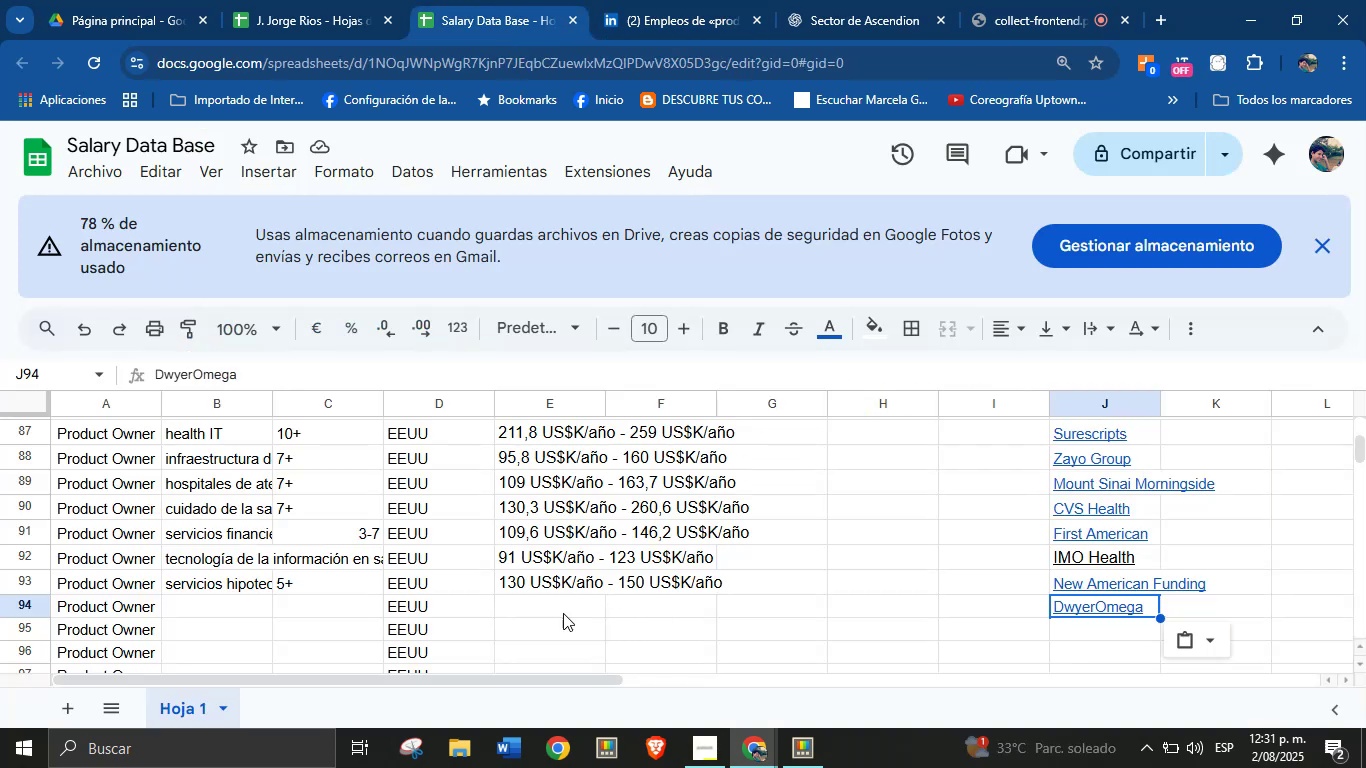 
left_click([548, 599])
 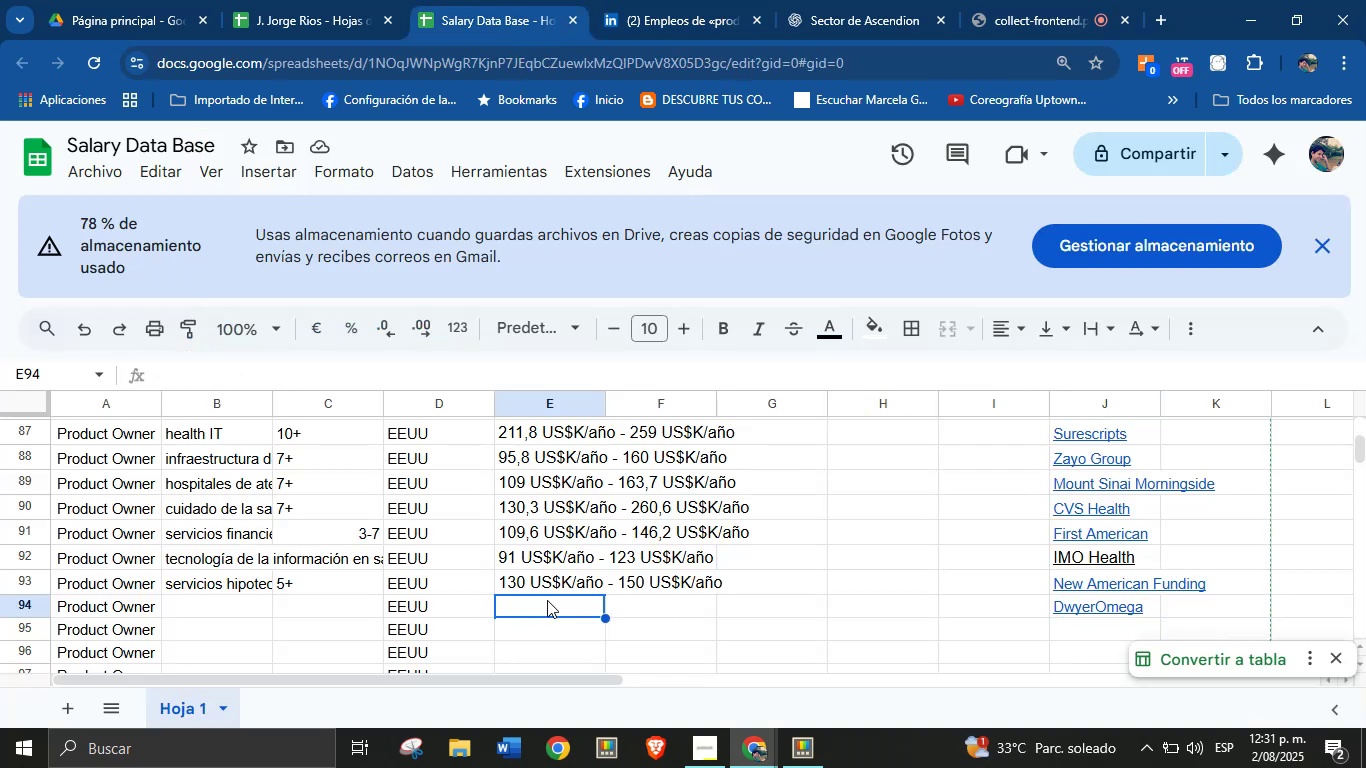 
key(Control+V)
 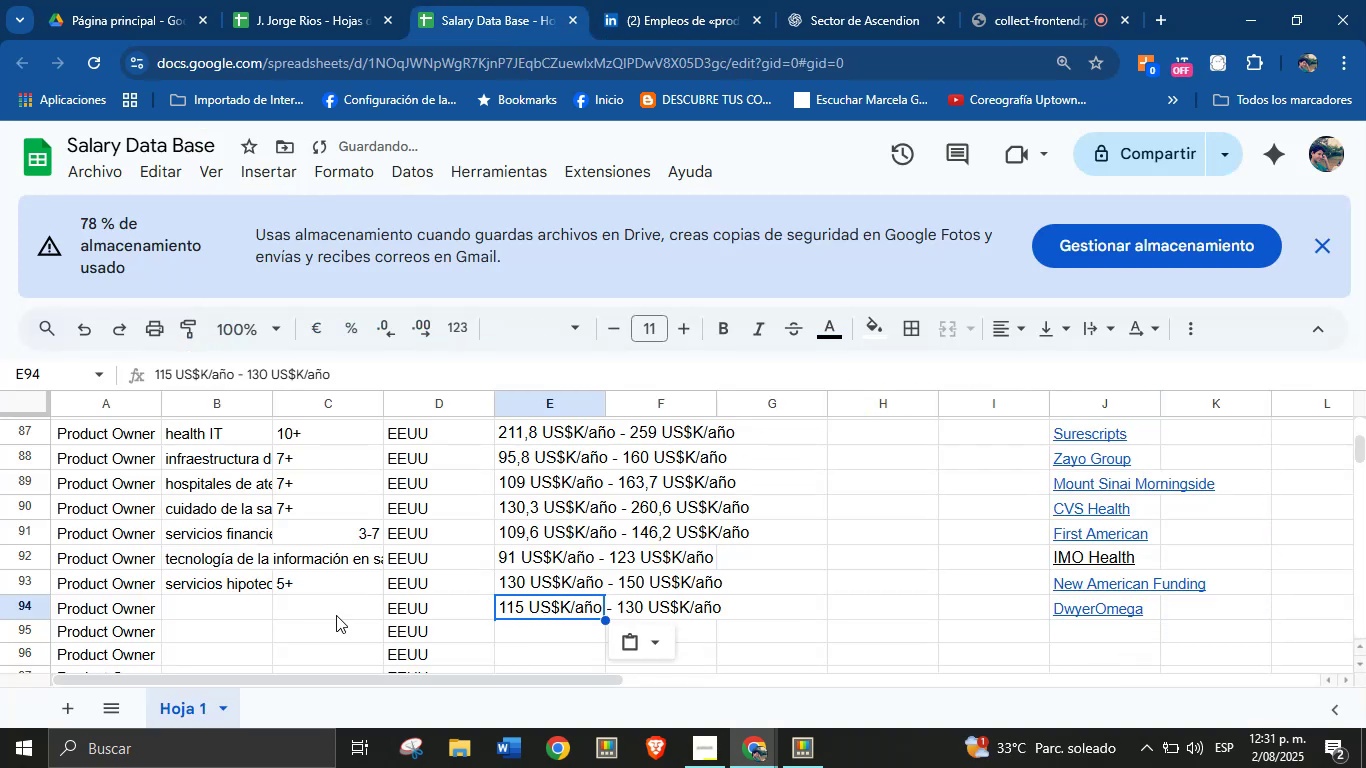 
left_click([249, 612])
 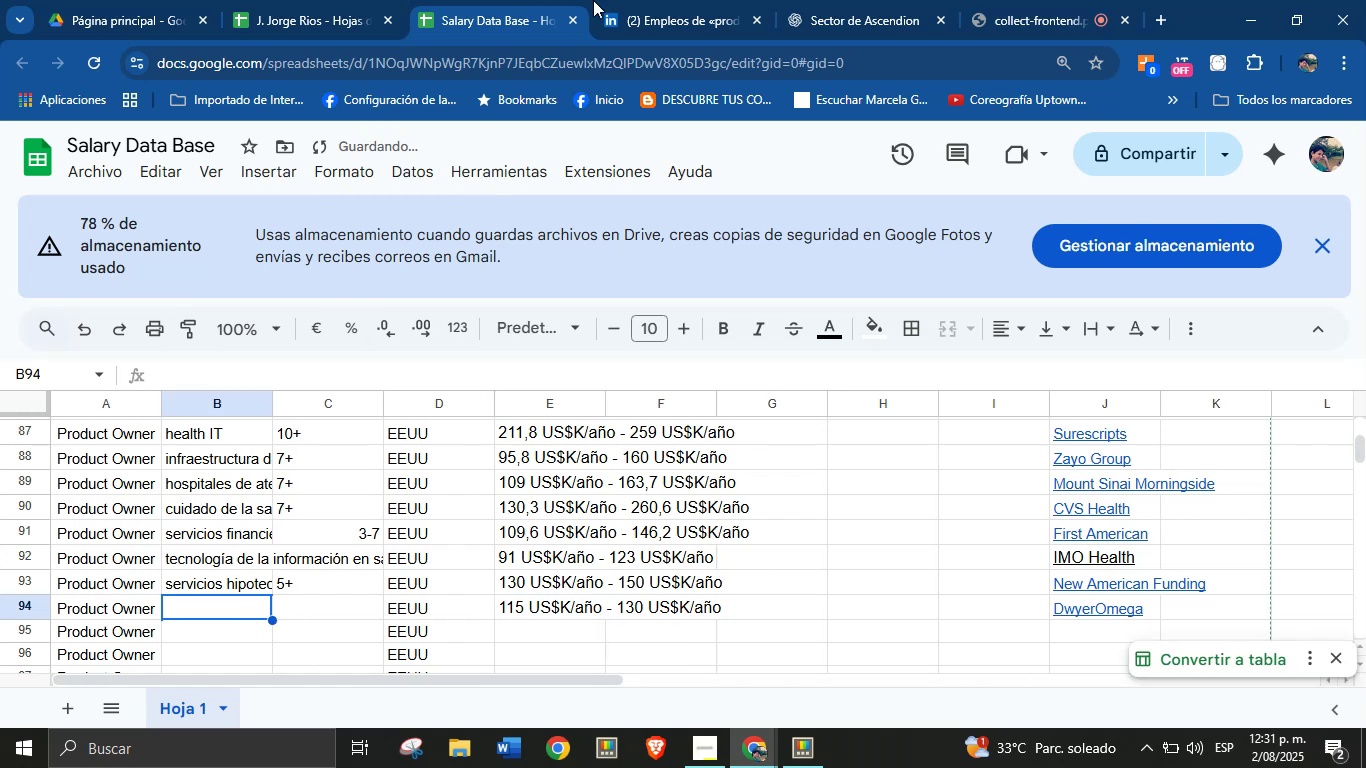 
left_click([637, 0])
 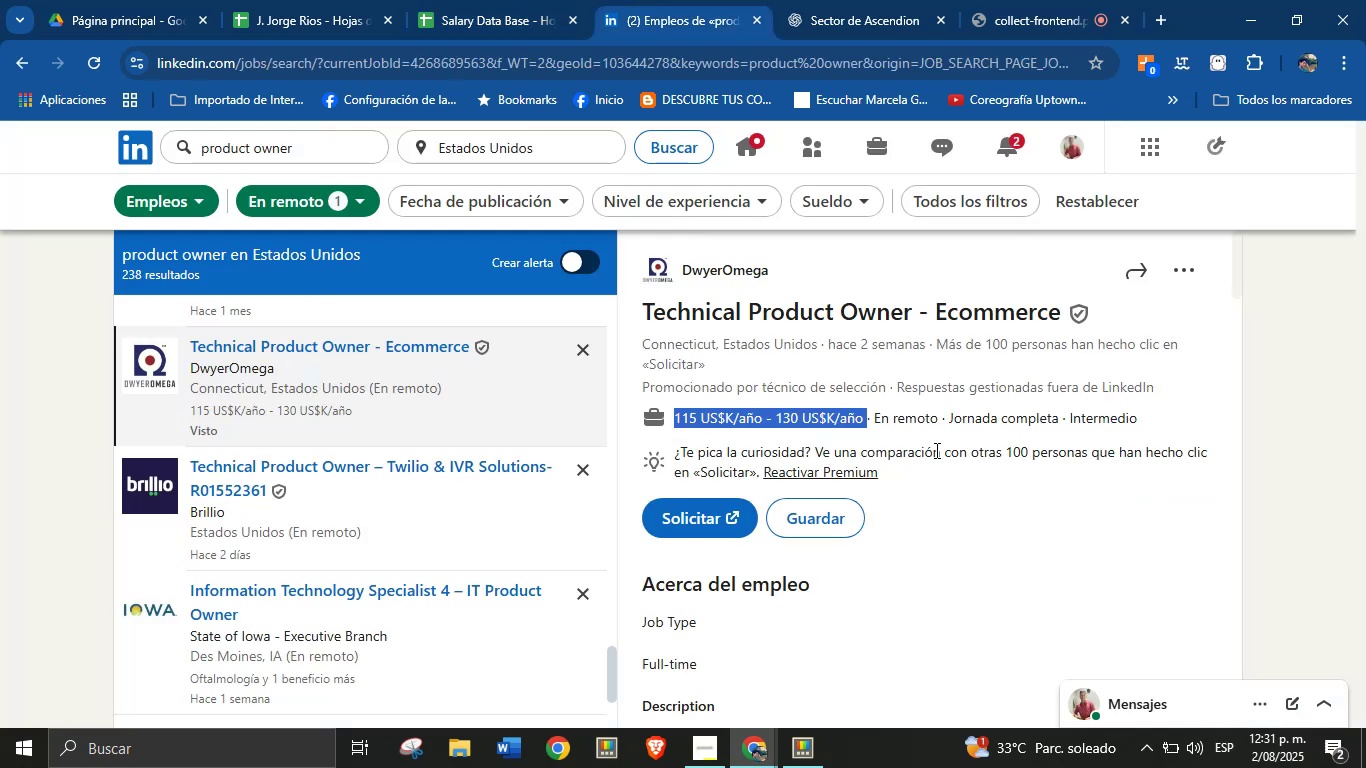 
left_click([1006, 460])
 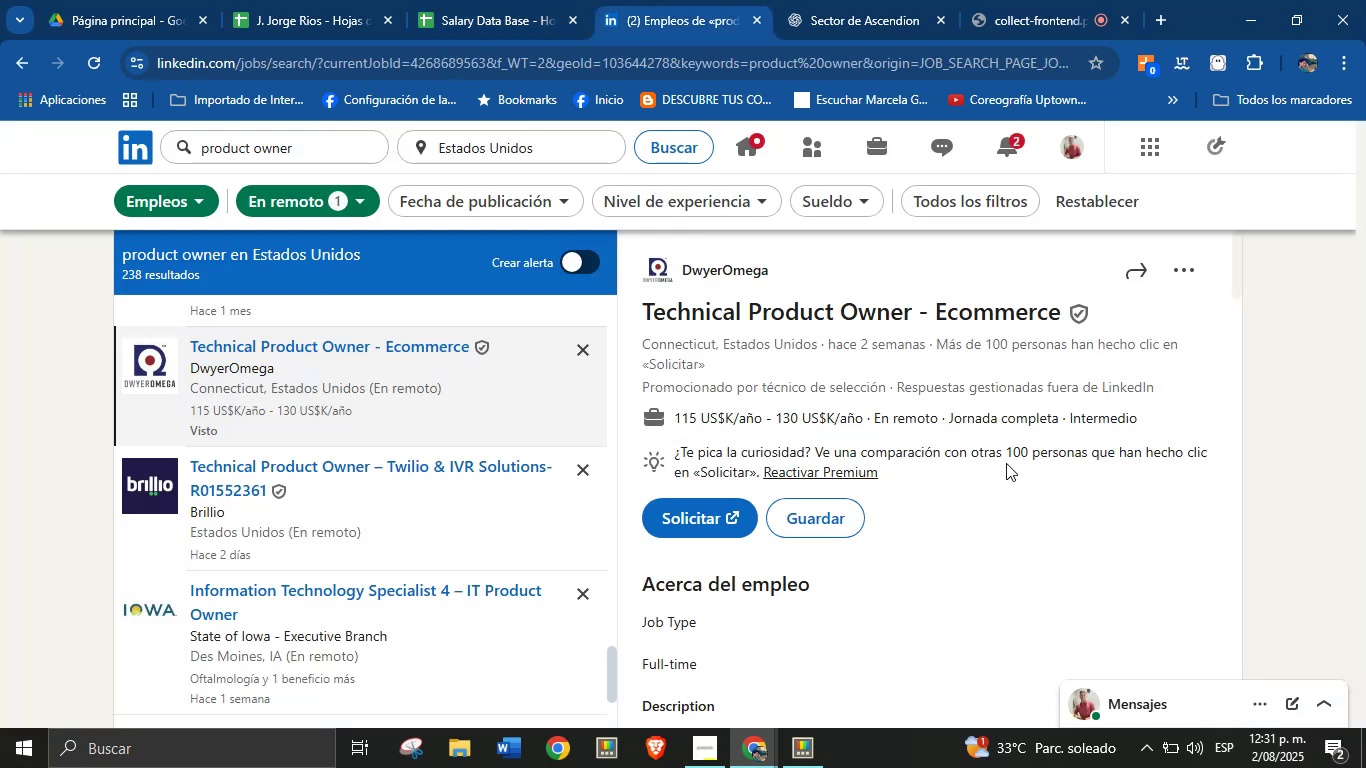 
scroll: coordinate [962, 554], scroll_direction: down, amount: 5.0
 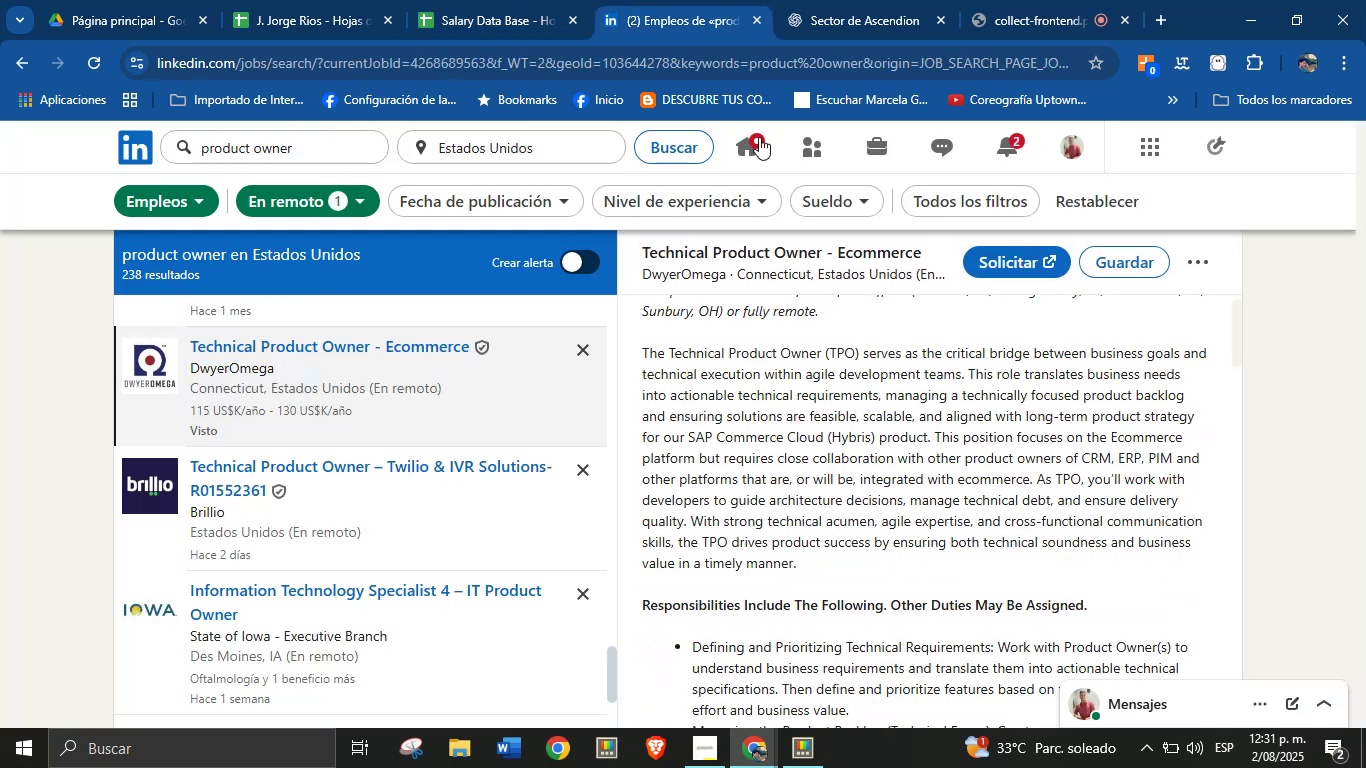 
left_click_drag(start_coordinate=[535, 0], to_coordinate=[530, 0])
 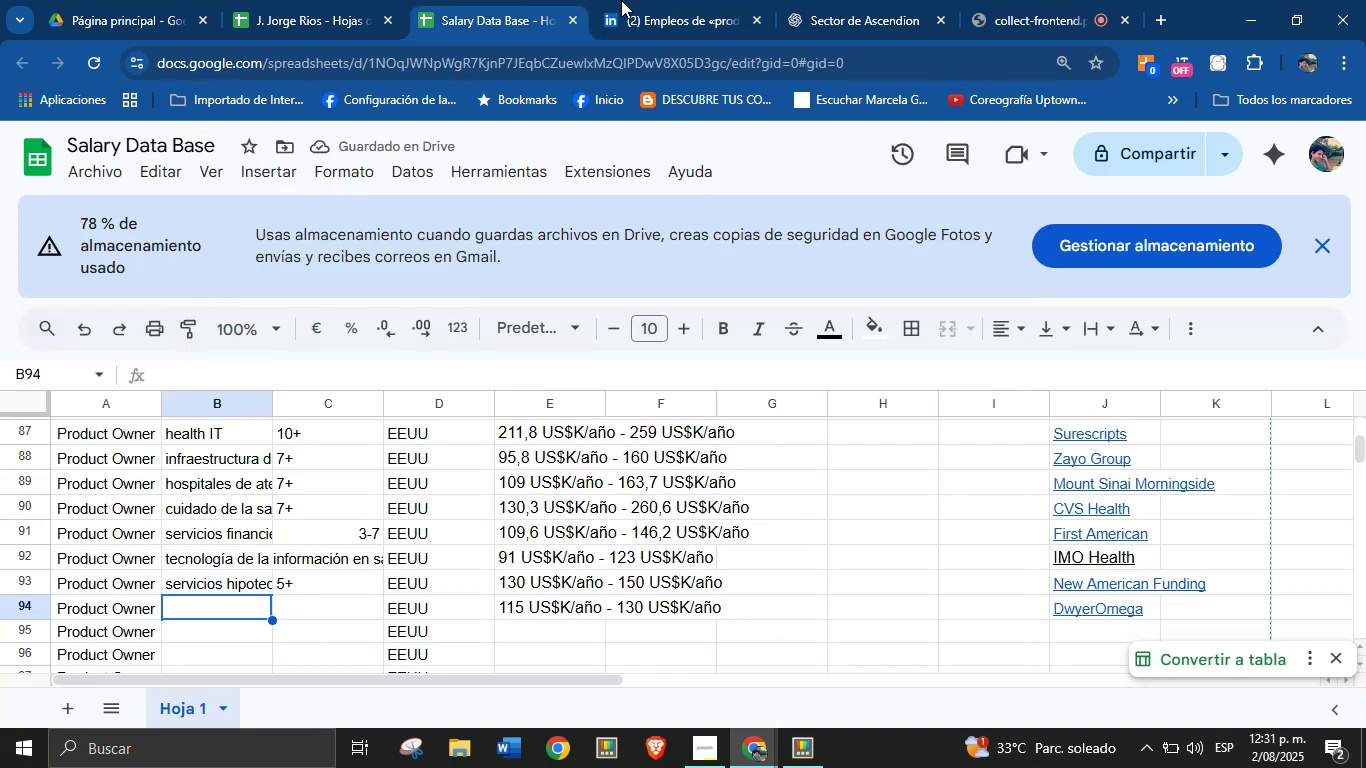 
left_click([720, 0])
 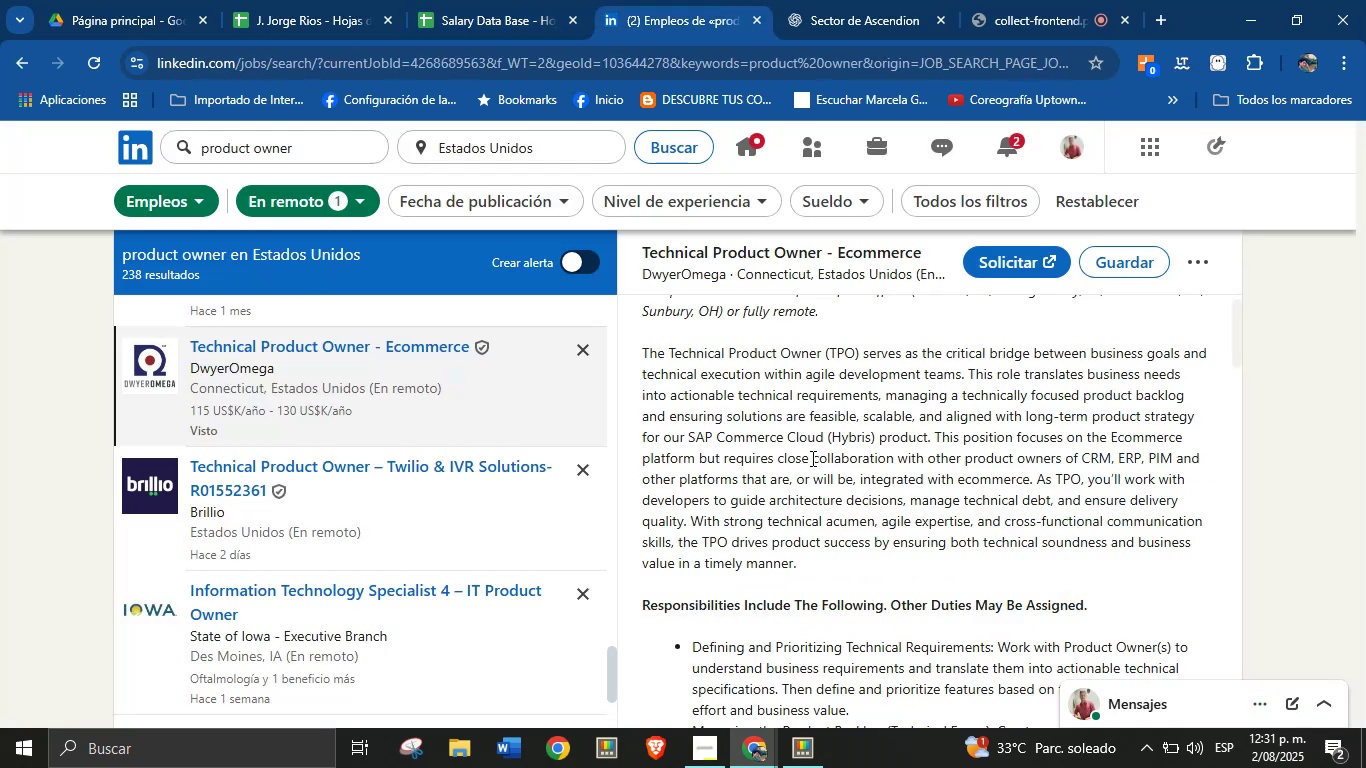 
scroll: coordinate [778, 352], scroll_direction: up, amount: 6.0
 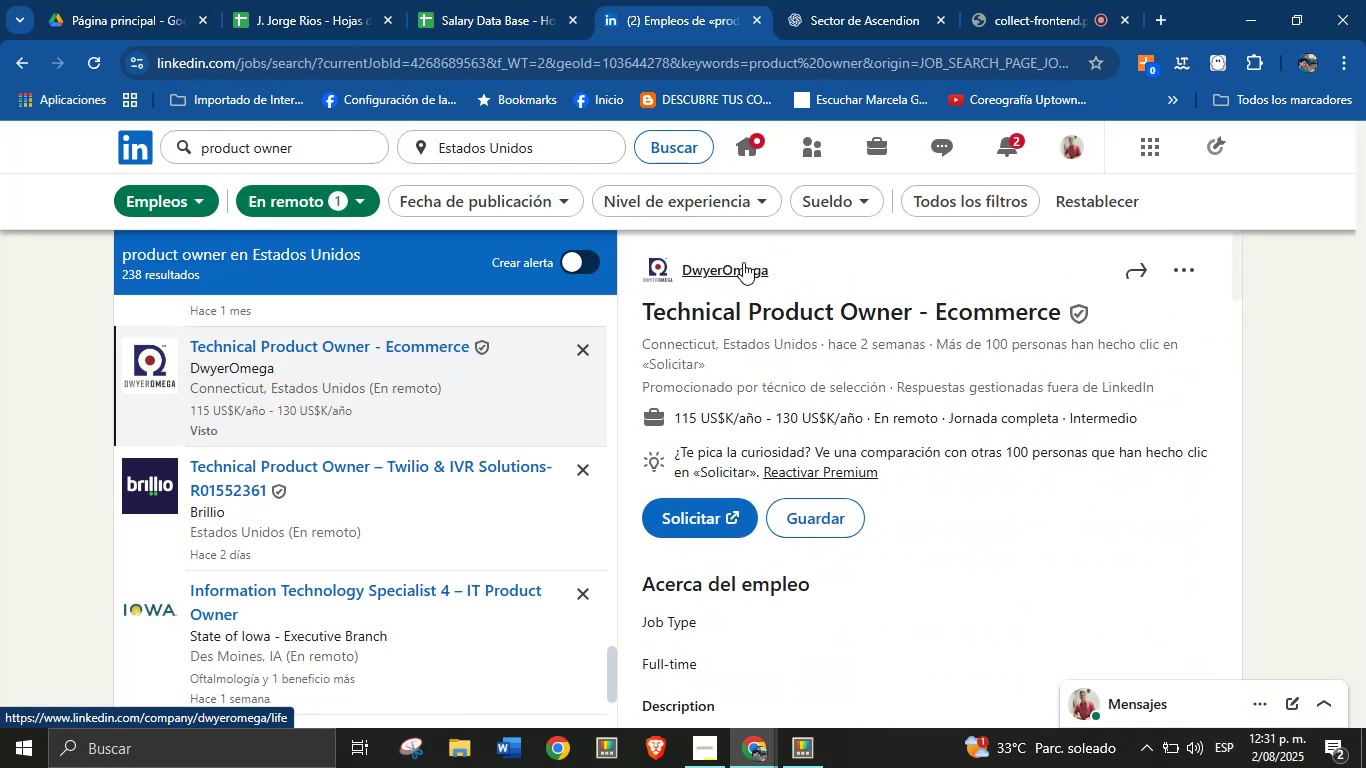 
right_click([740, 274])
 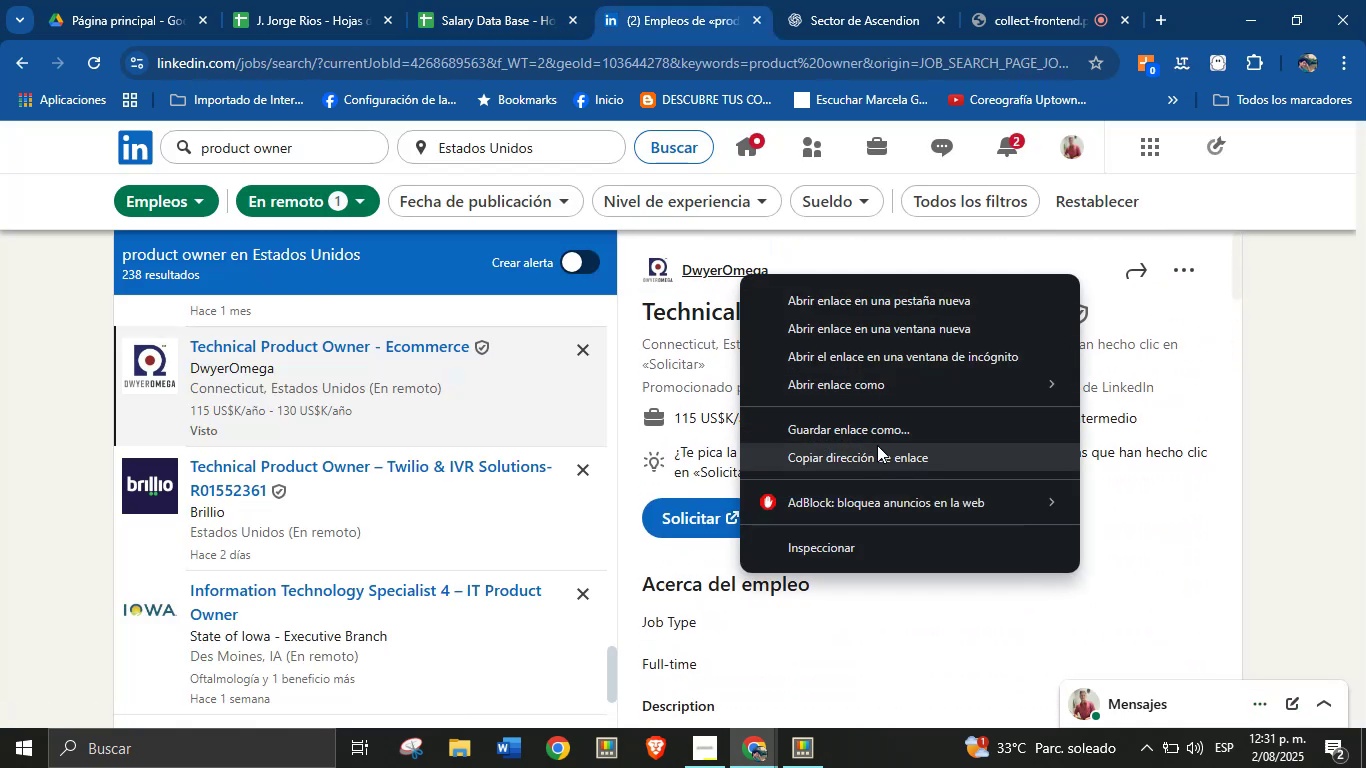 
left_click([877, 454])
 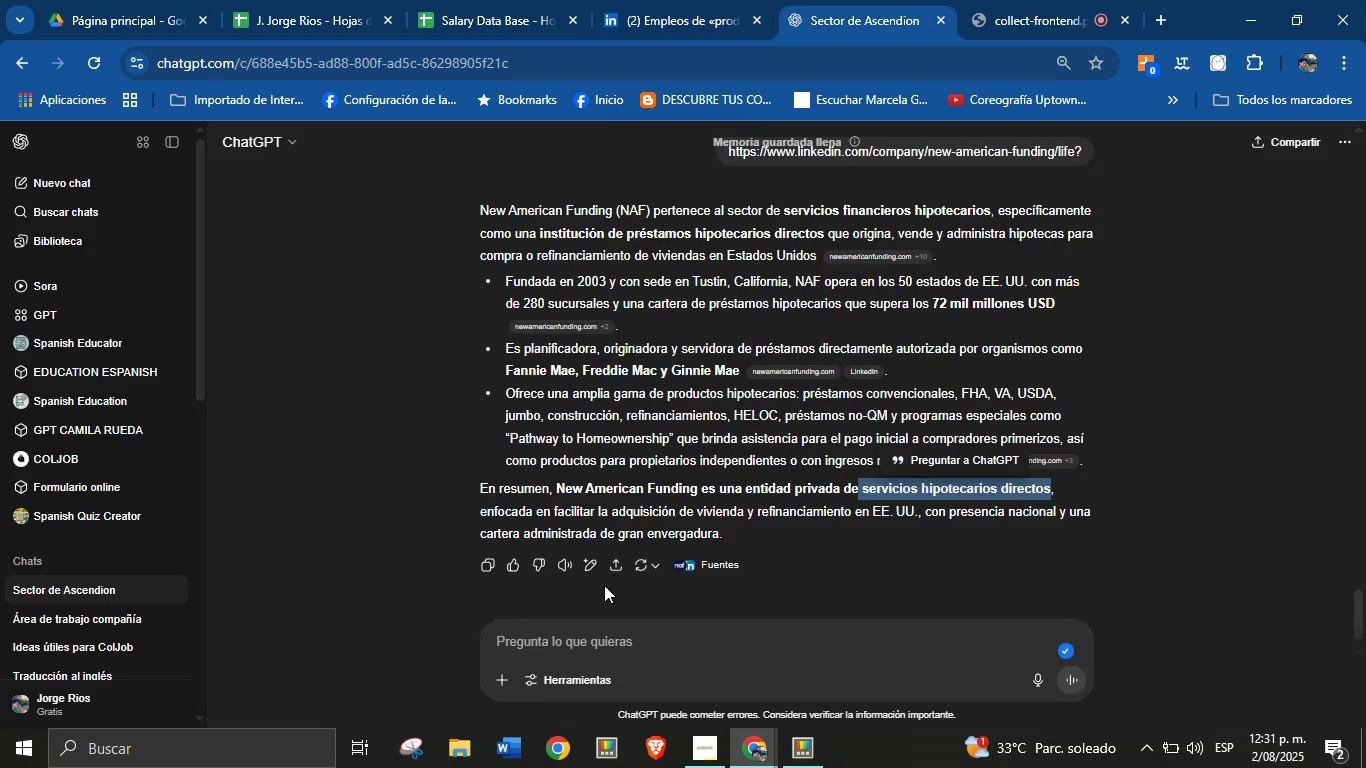 
left_click([560, 638])
 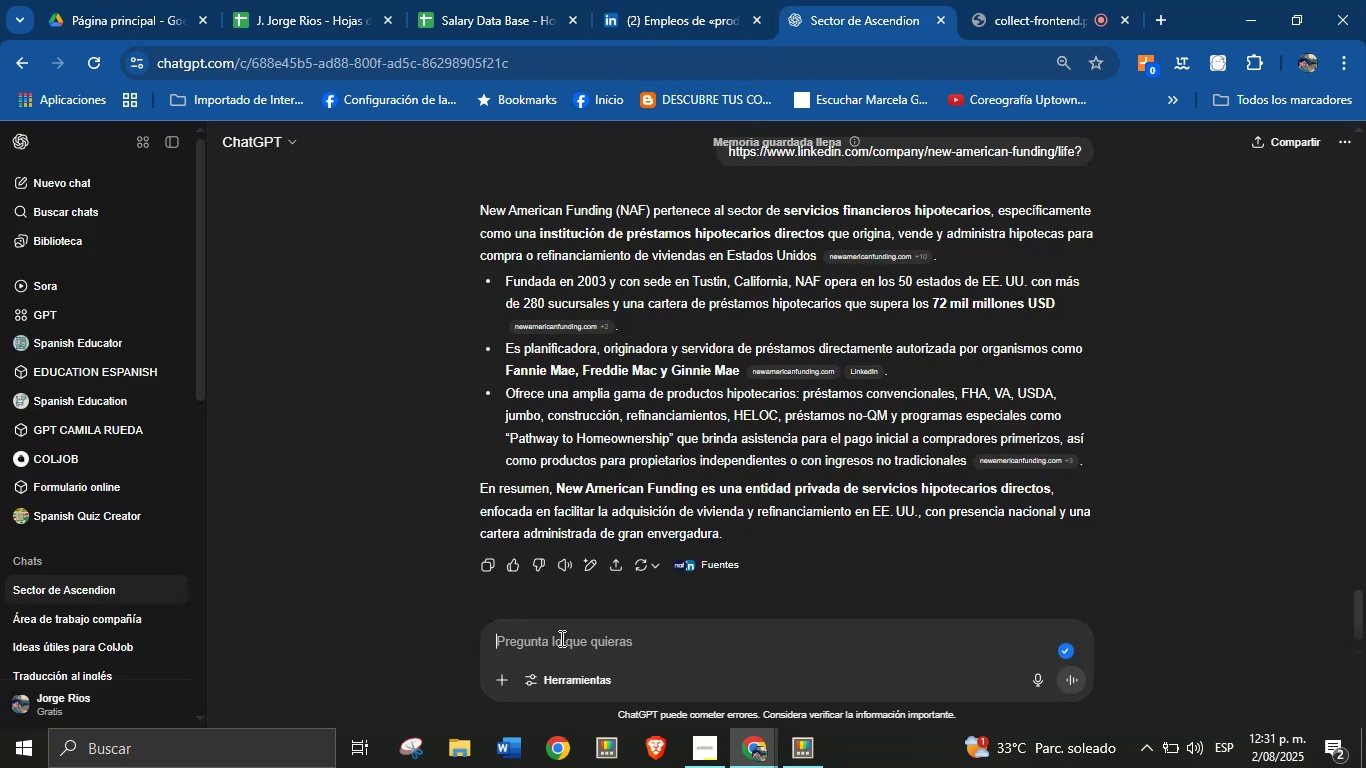 
key(Control+V)
 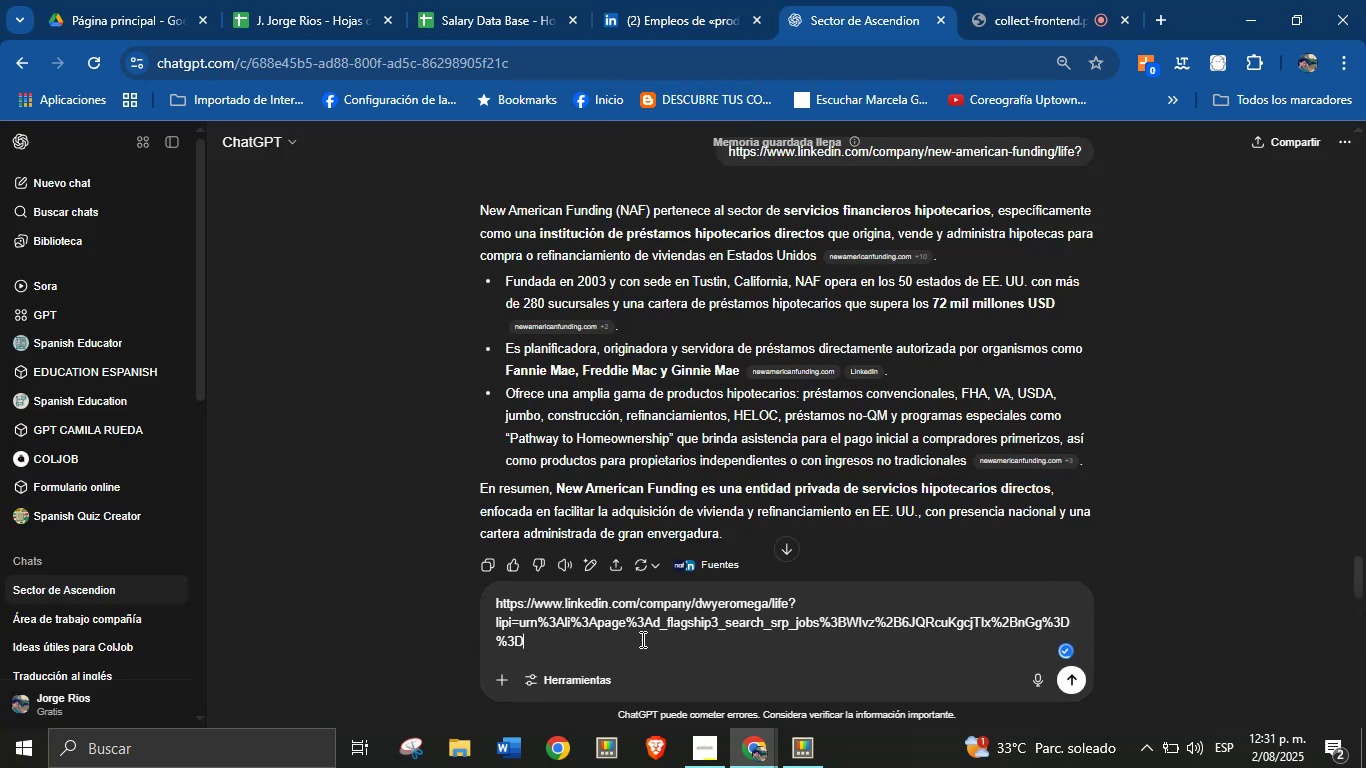 
left_click_drag(start_coordinate=[546, 642], to_coordinate=[489, 626])
 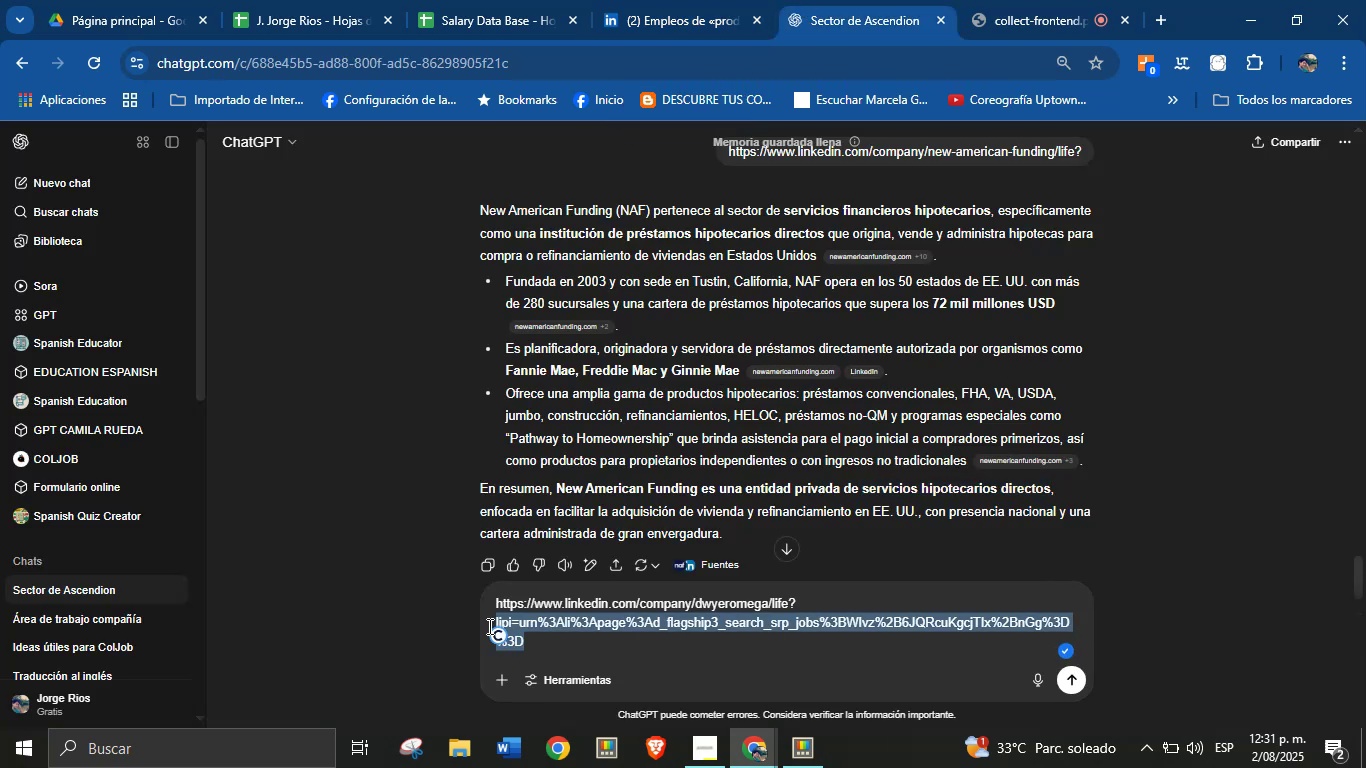 
key(Backspace)
 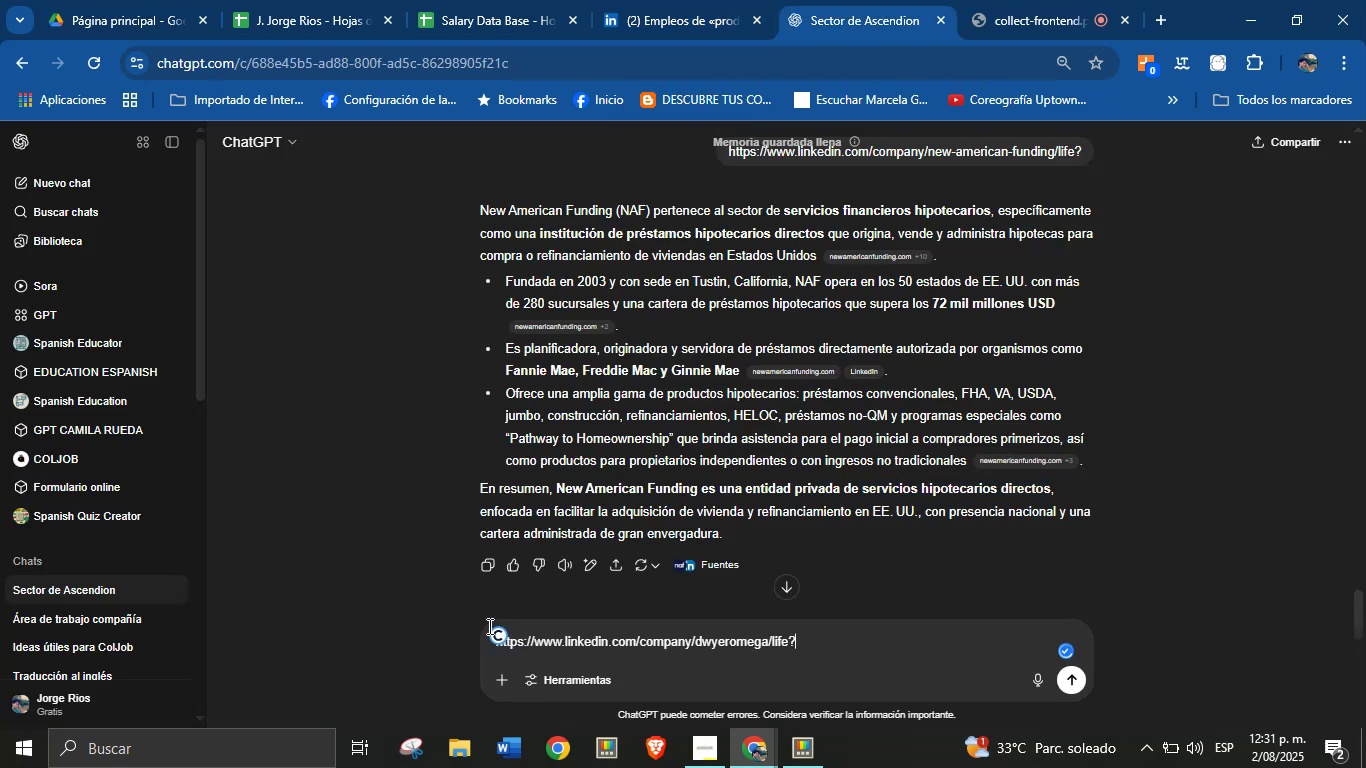 
key(Enter)
 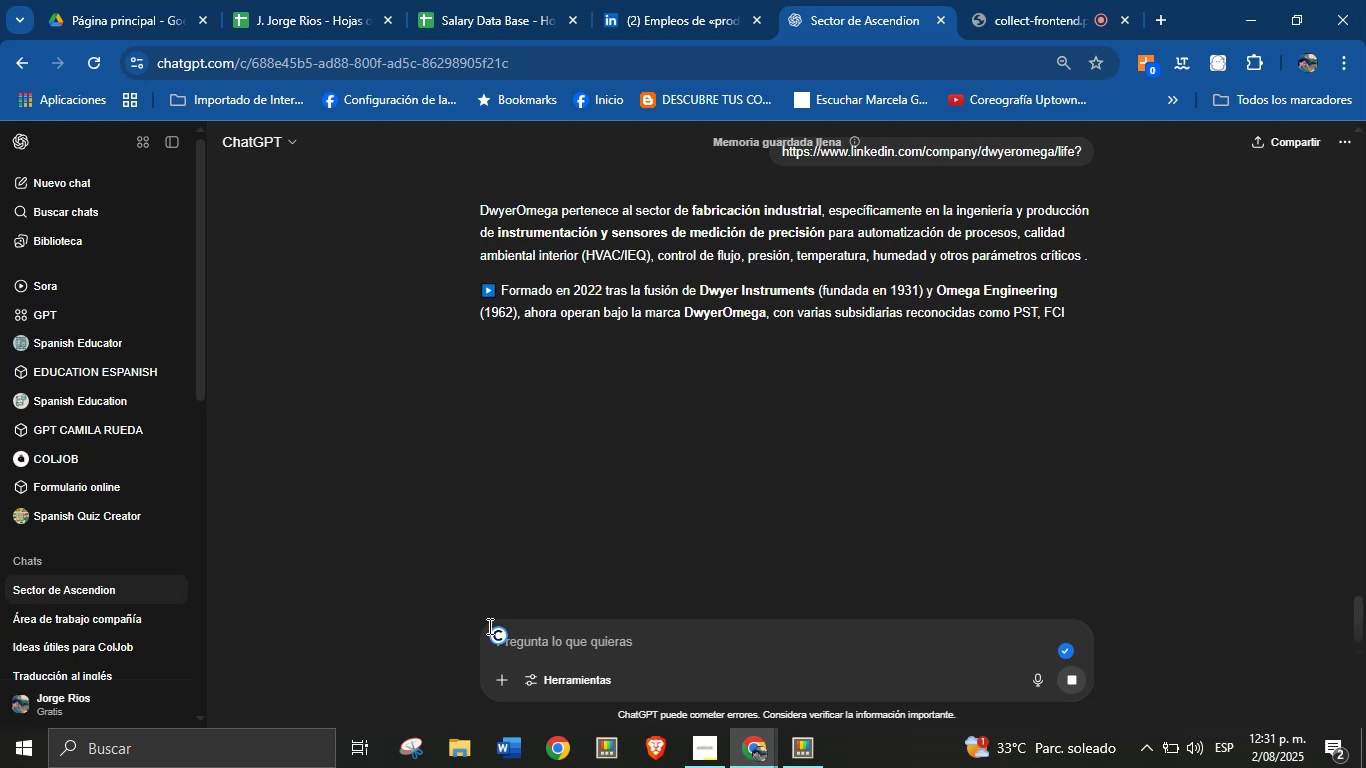 
wait(10.65)
 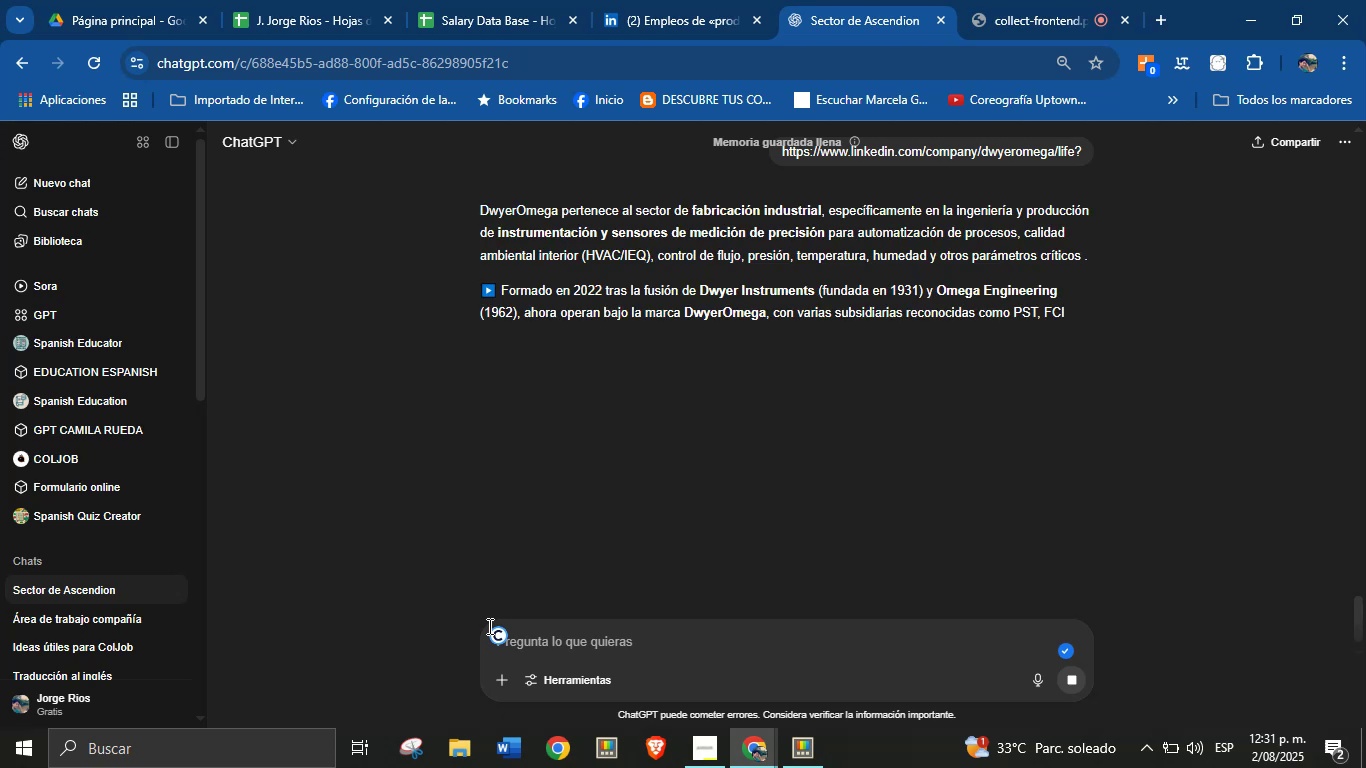 
left_click_drag(start_coordinate=[692, 209], to_coordinate=[1081, 252])
 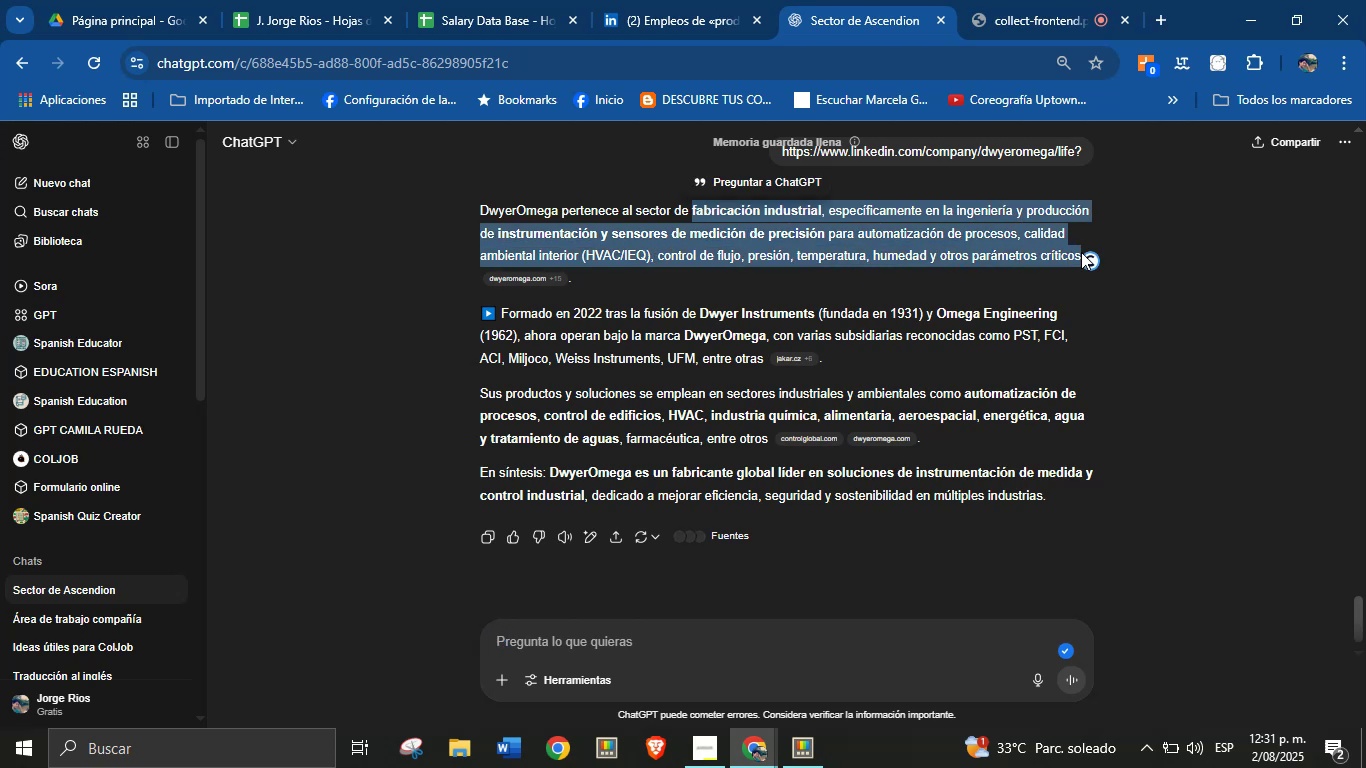 
key(Control+C)
 